 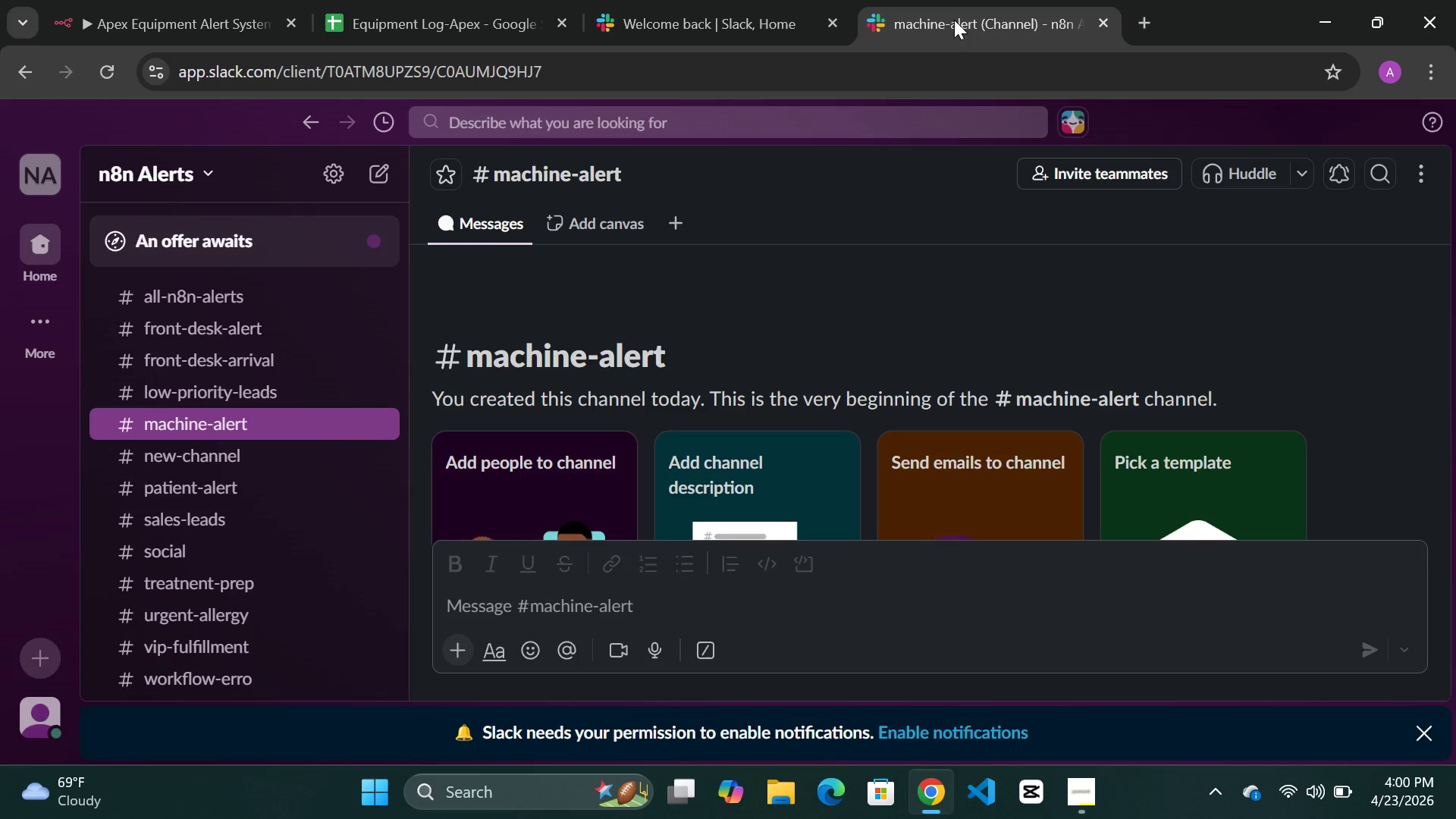 
scroll: coordinate [713, 453], scroll_direction: down, amount: 8.0
 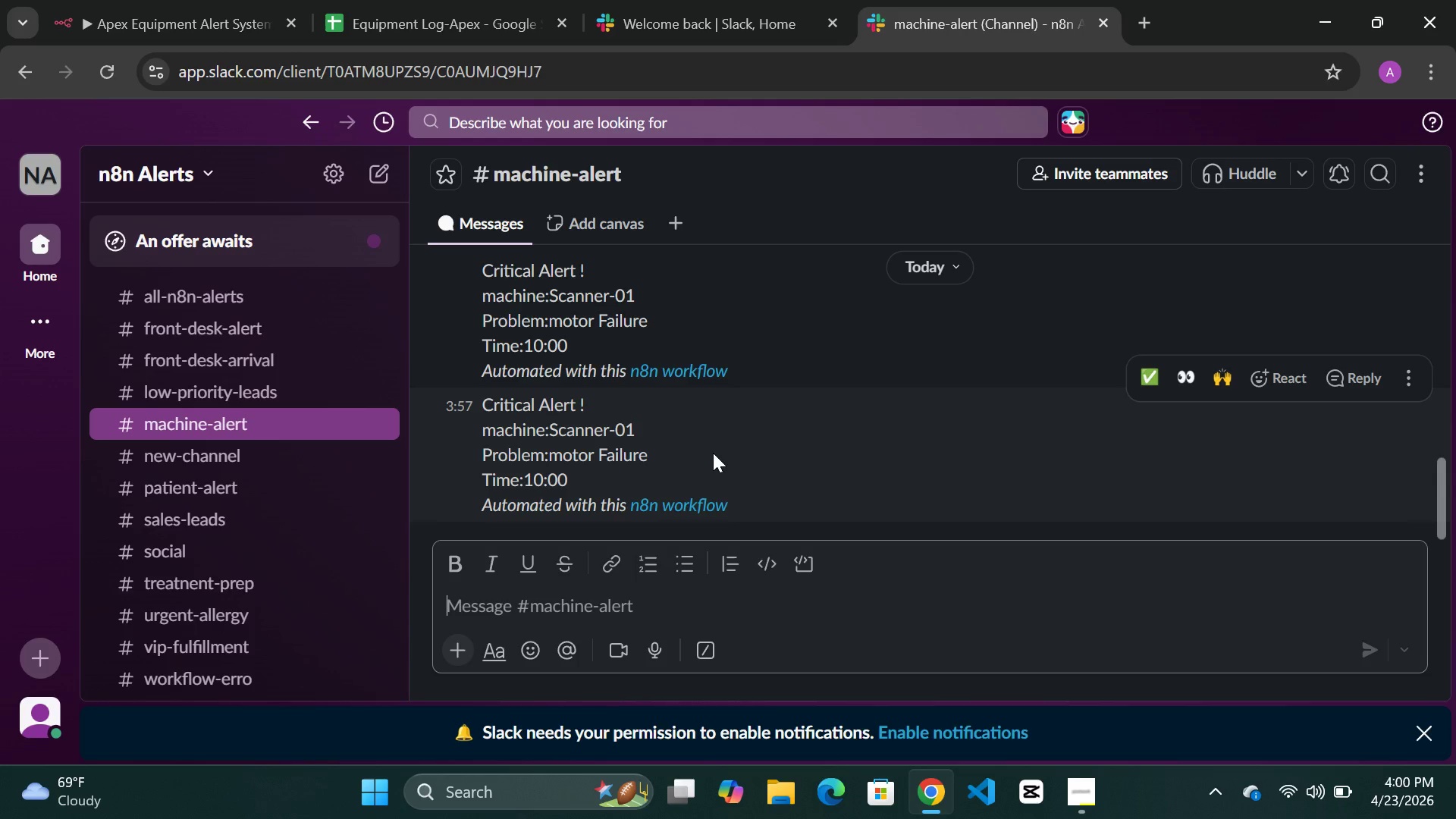 
scroll: coordinate [697, 441], scroll_direction: up, amount: 3.0
 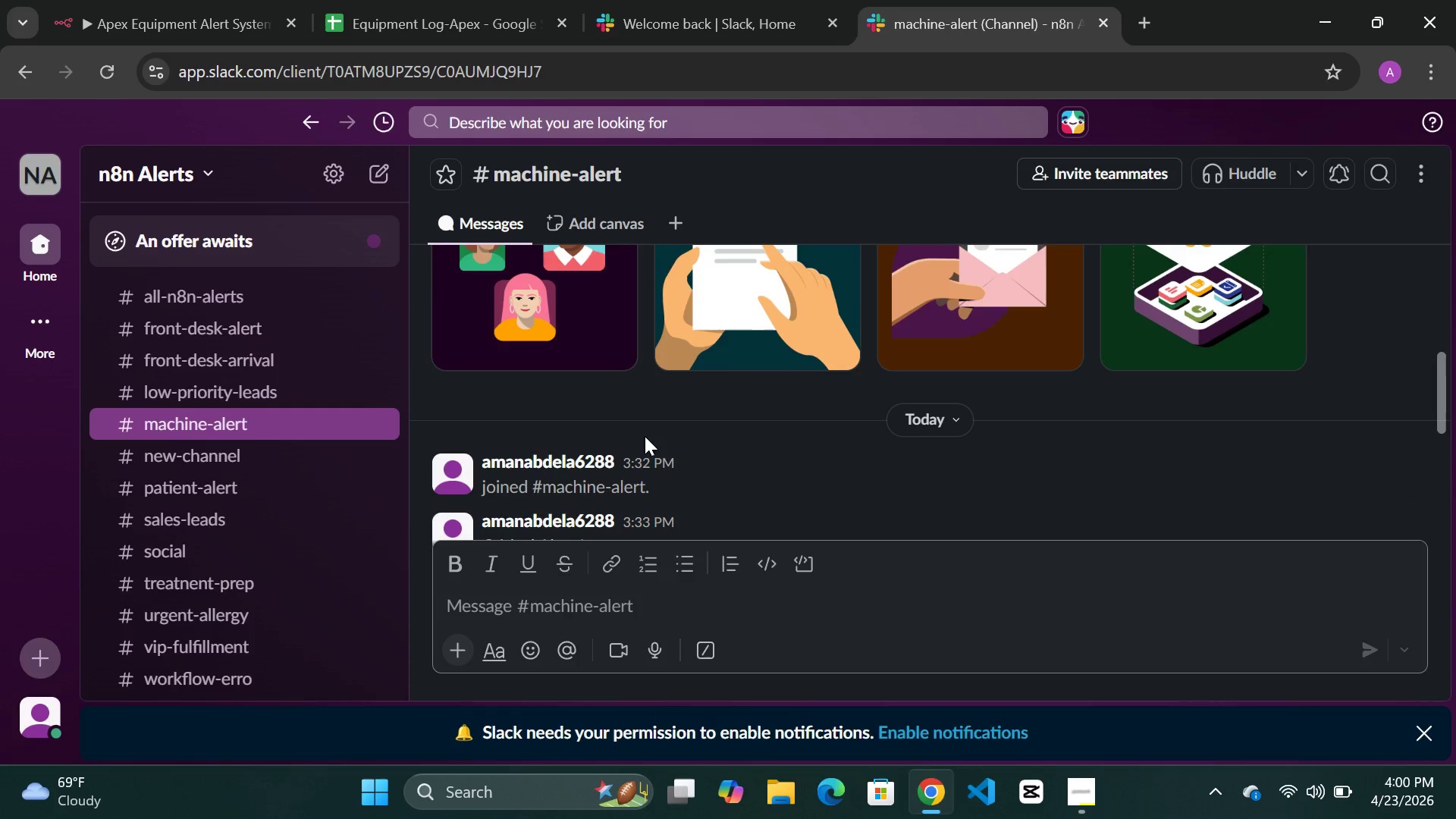 
scroll: coordinate [692, 435], scroll_direction: down, amount: 1.0
 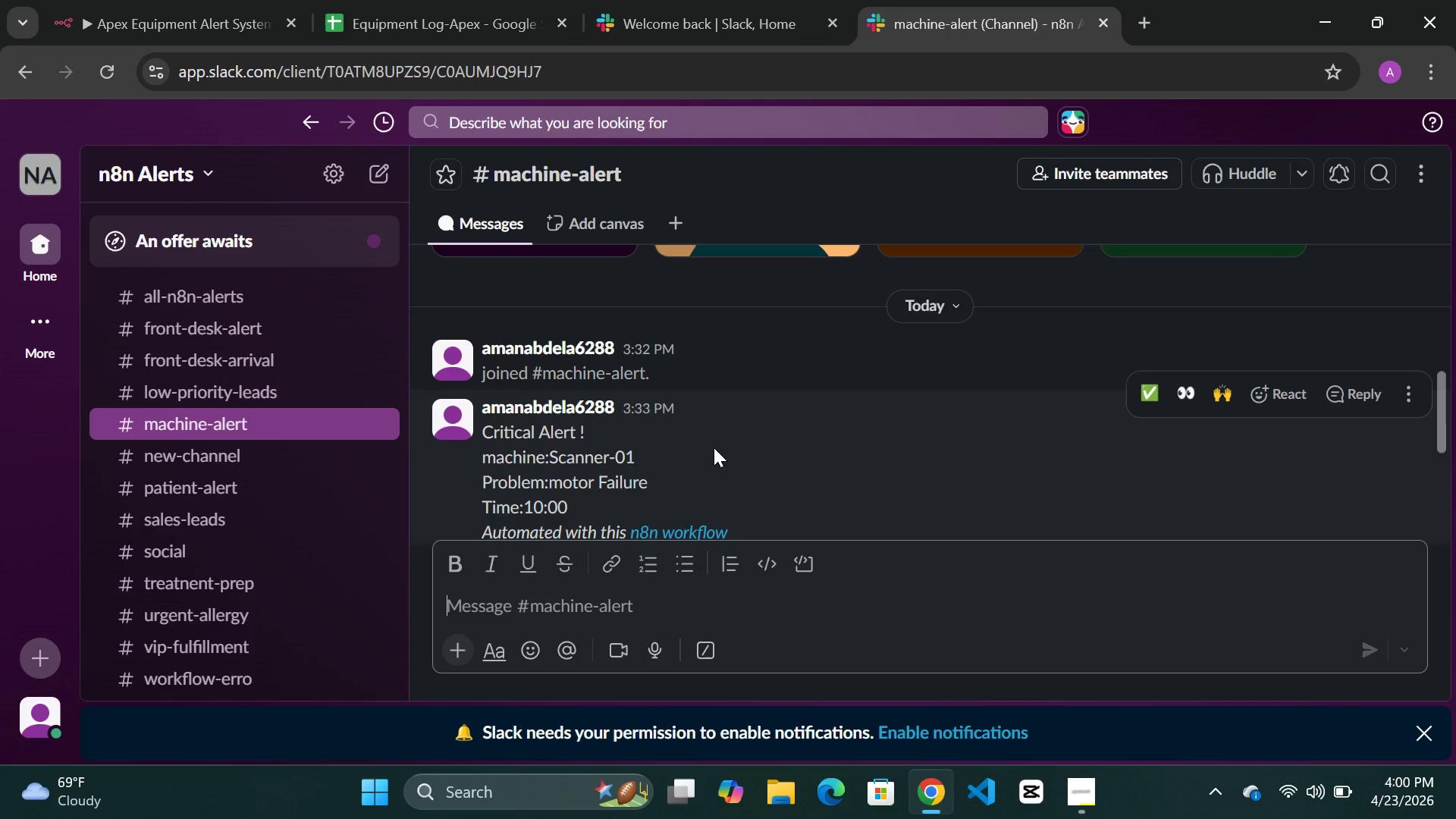 
wait(24.81)
 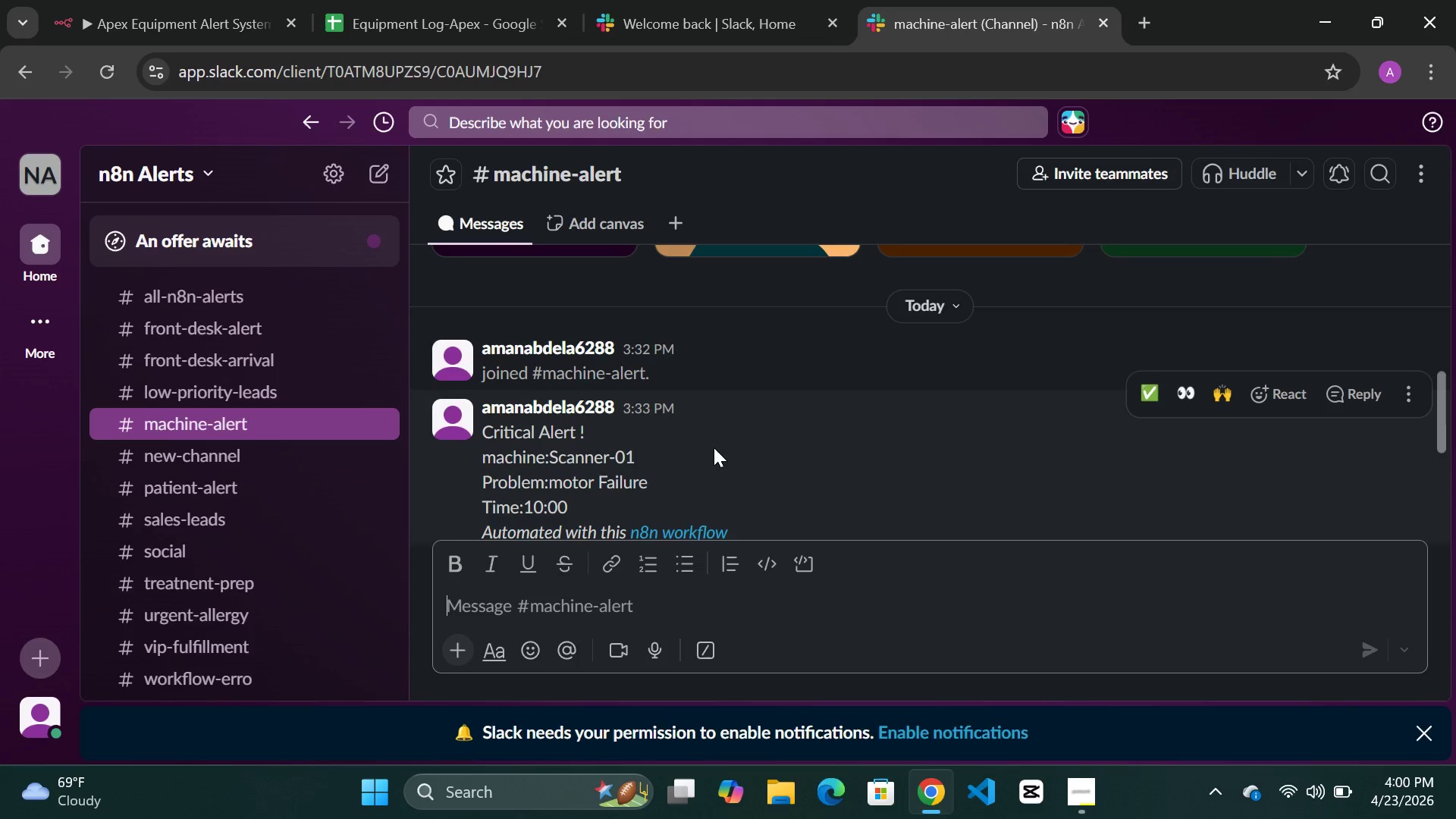 
left_click([184, 7])
 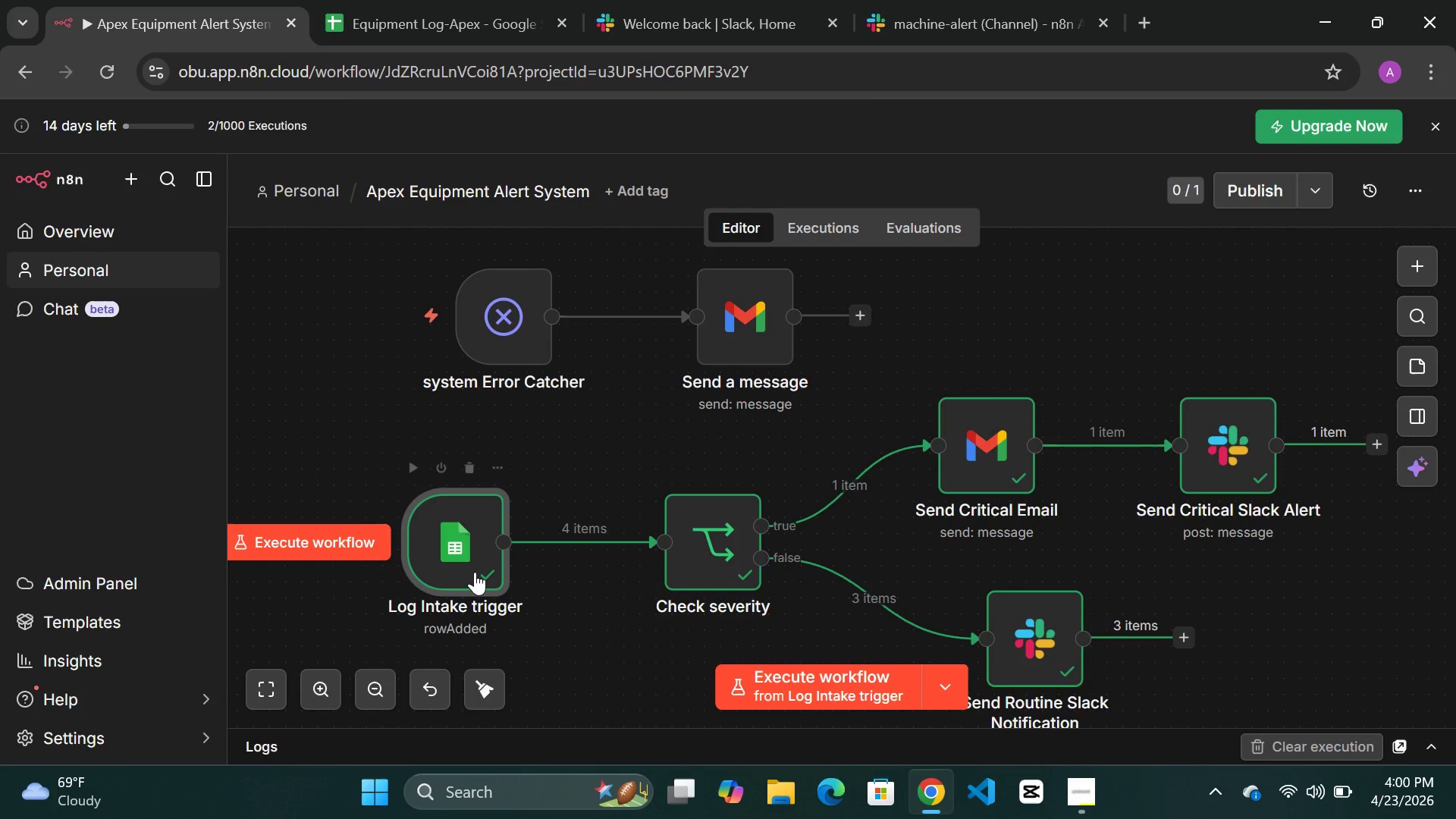 
double_click([471, 562])
 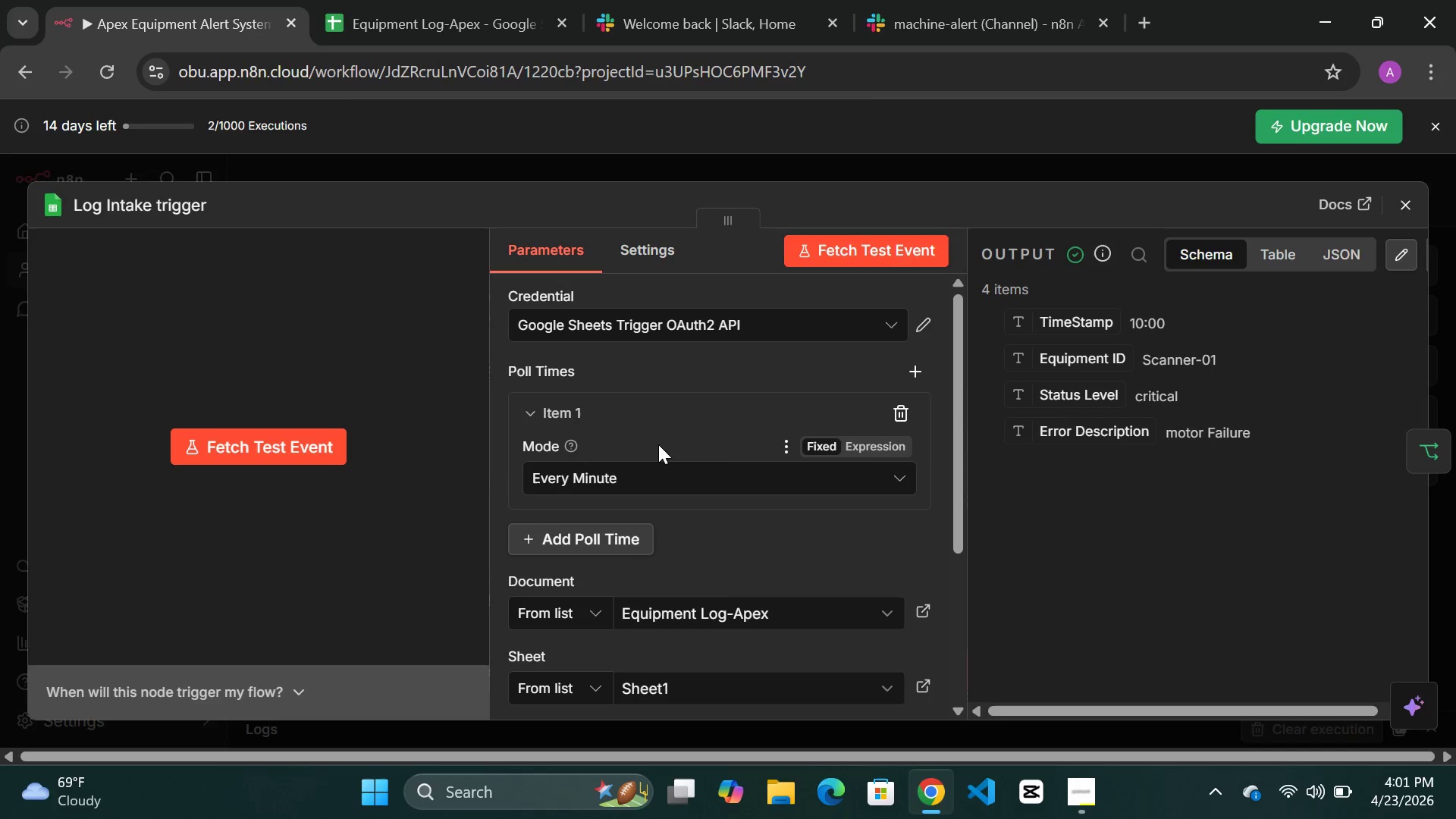 
left_click([642, 246])
 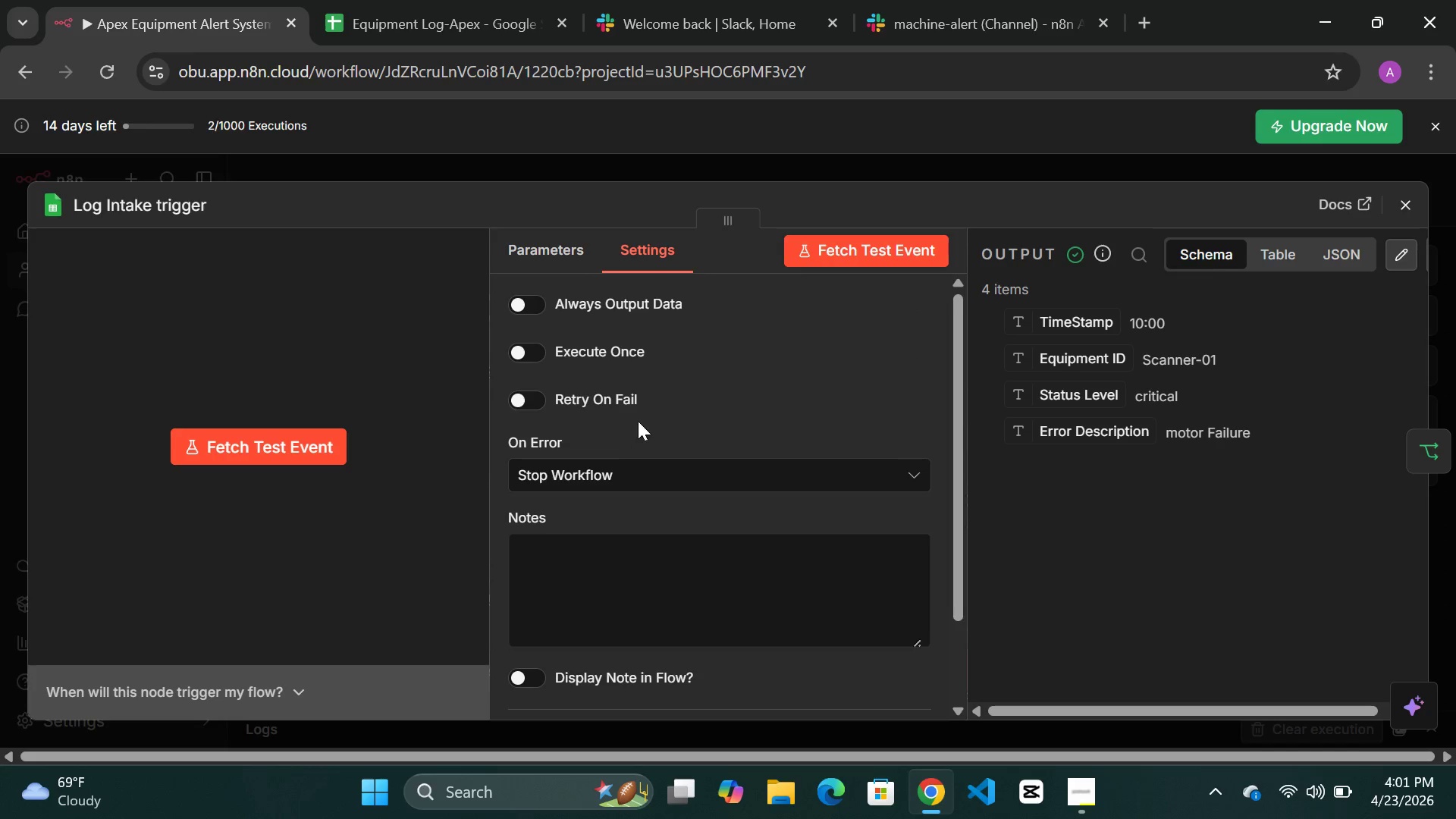 
scroll: coordinate [672, 413], scroll_direction: down, amount: 4.0
 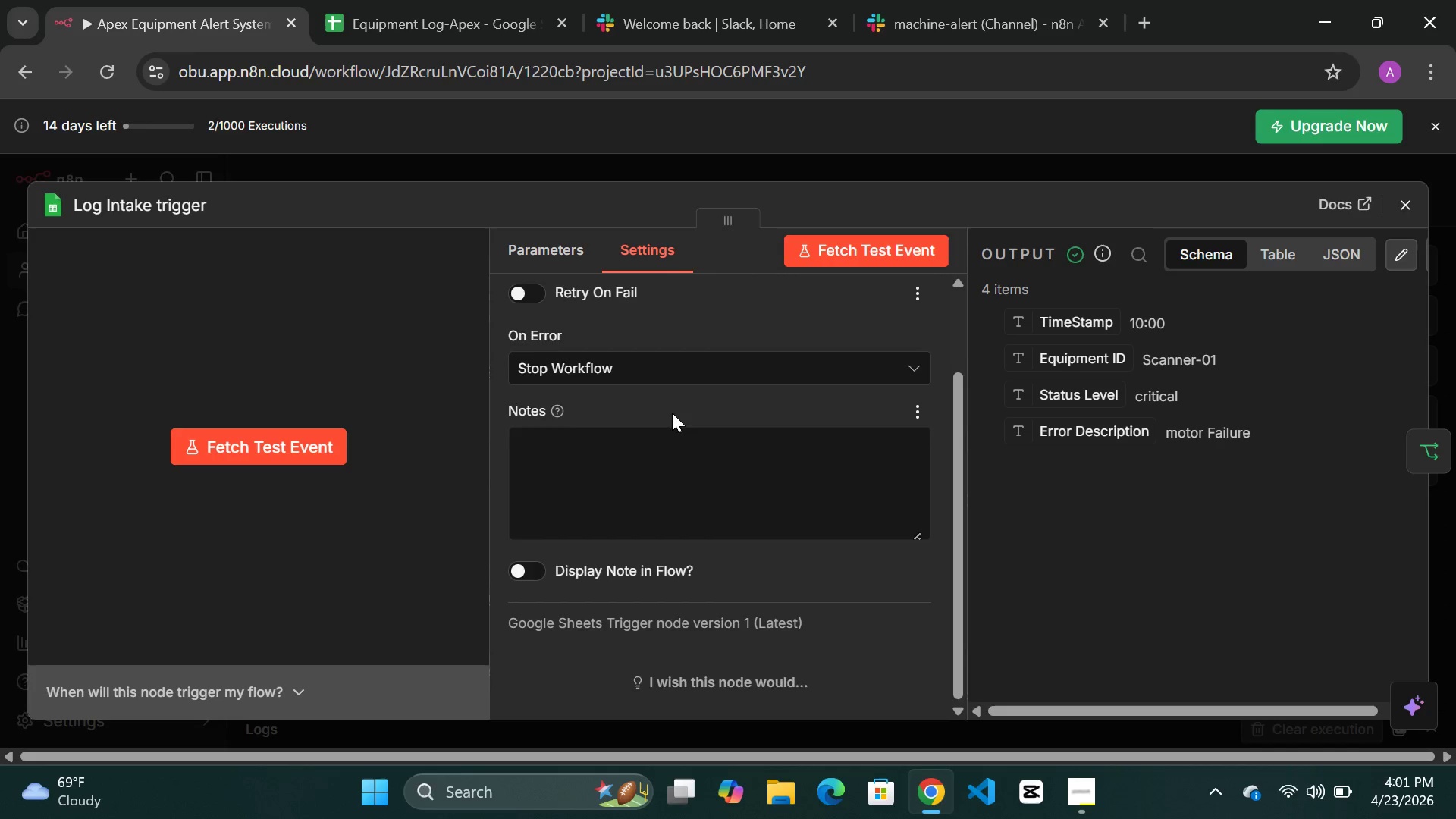 
scroll: coordinate [672, 413], scroll_direction: up, amount: 1.0
 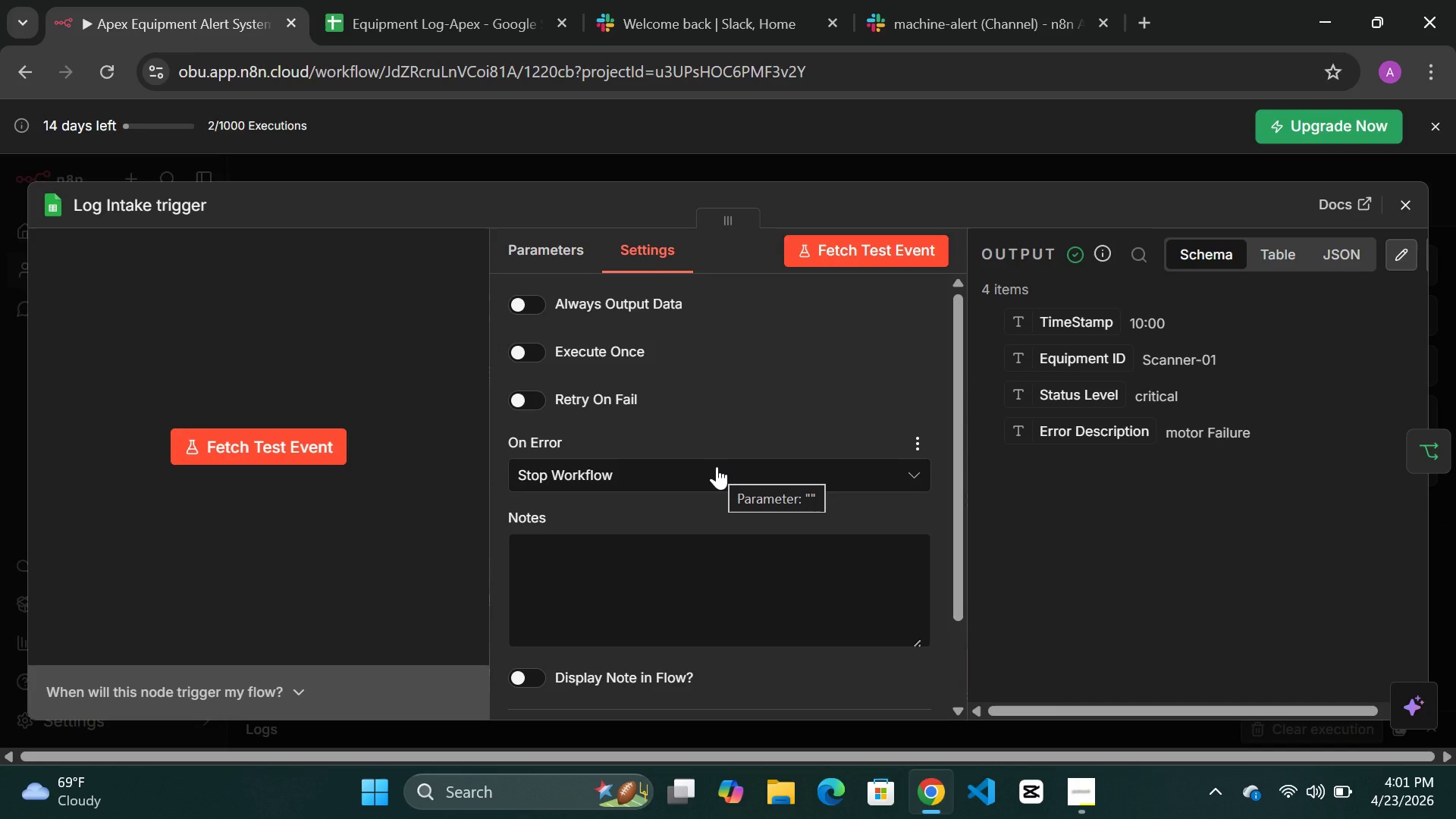 
wait(5.19)
 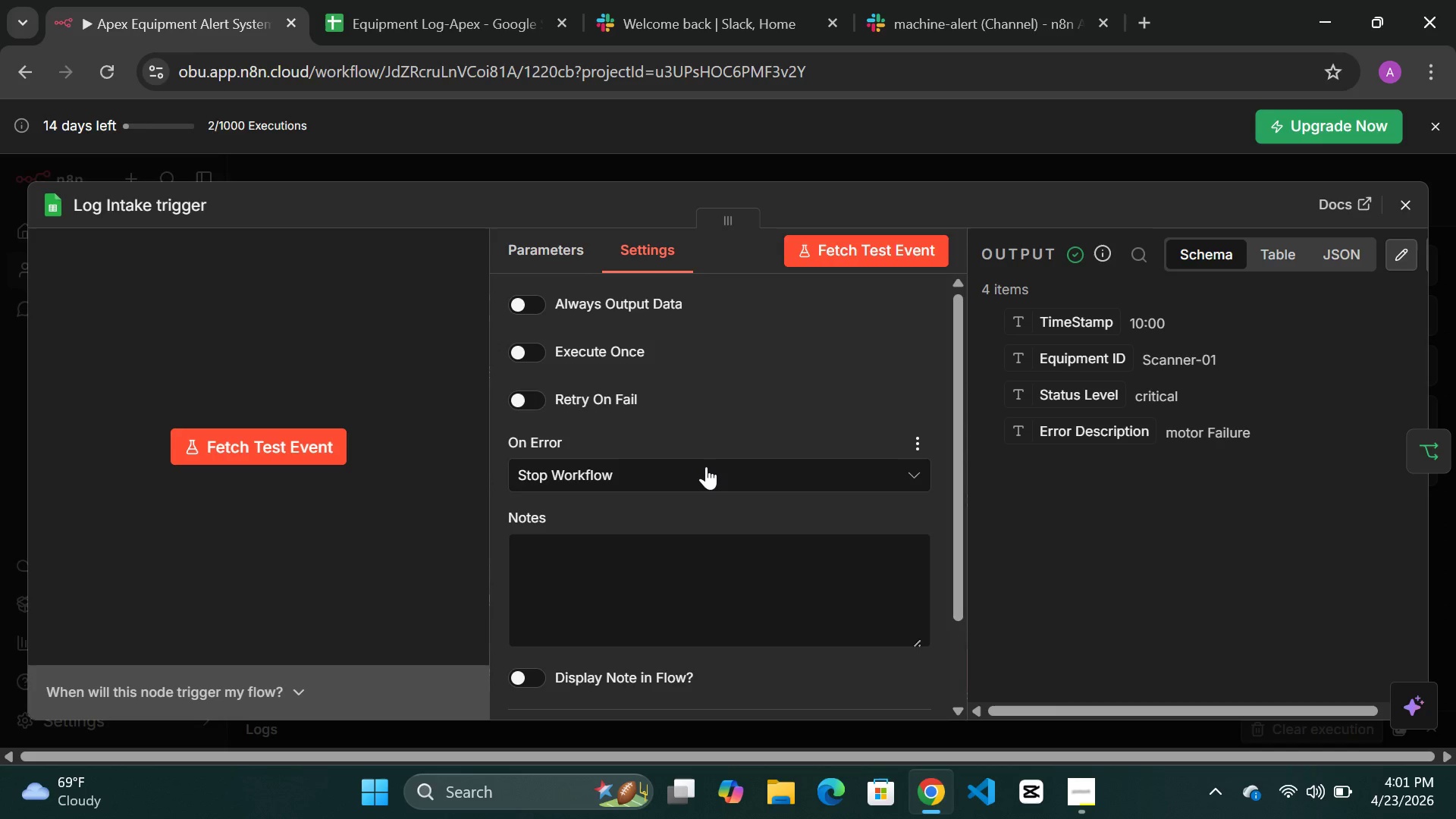 
left_click([711, 471])
 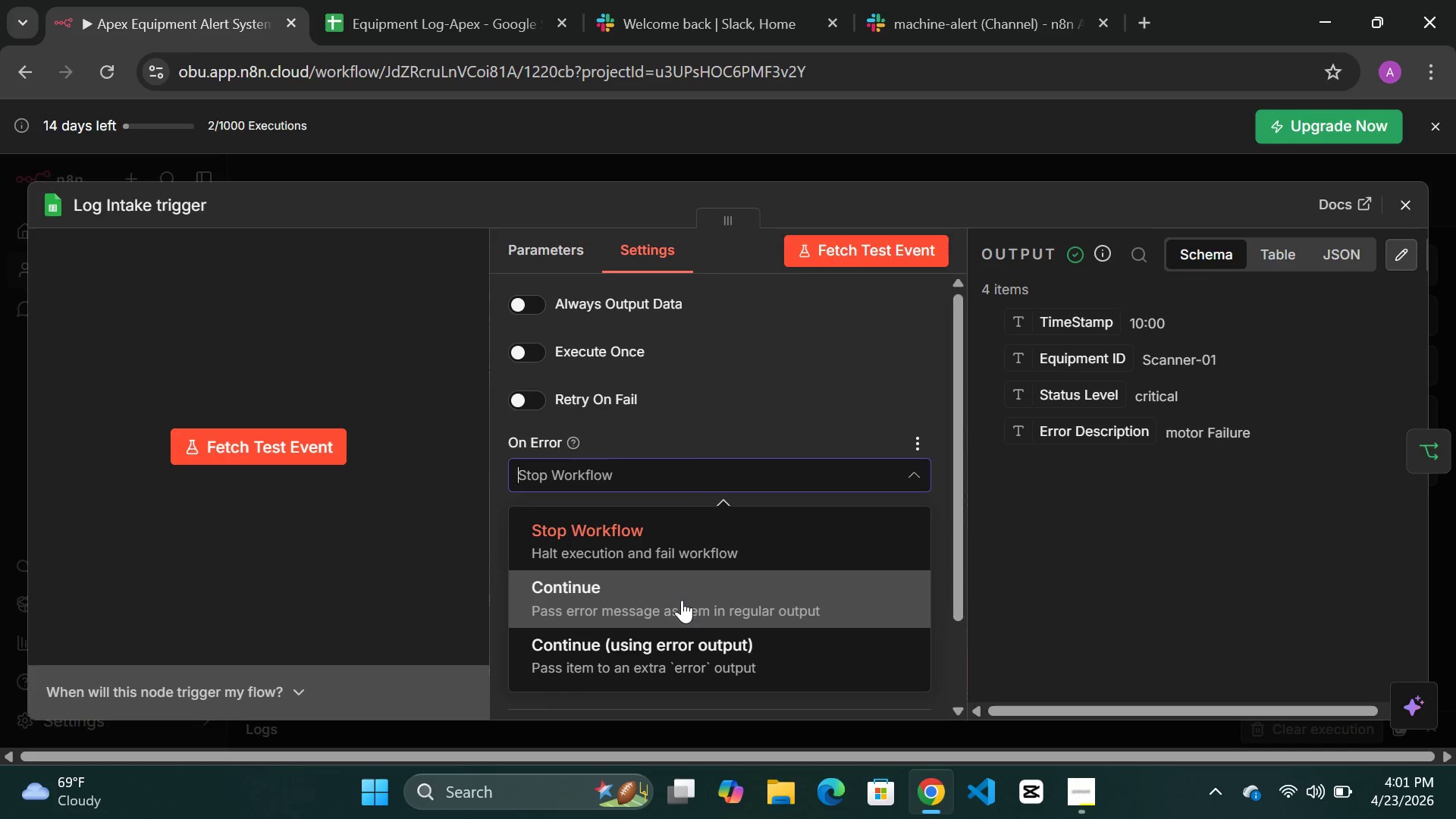 
wait(5.72)
 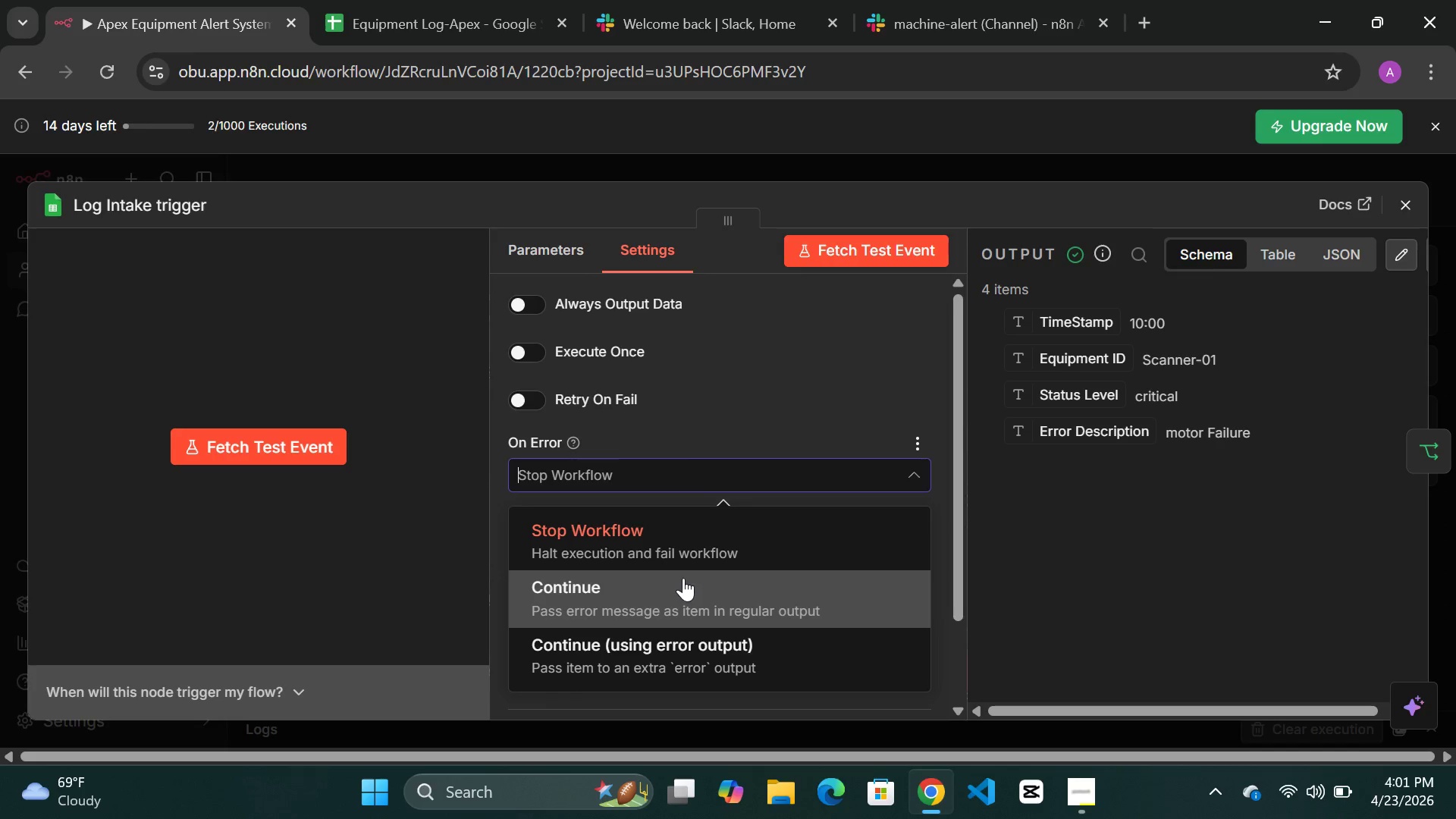 
left_click([685, 604])
 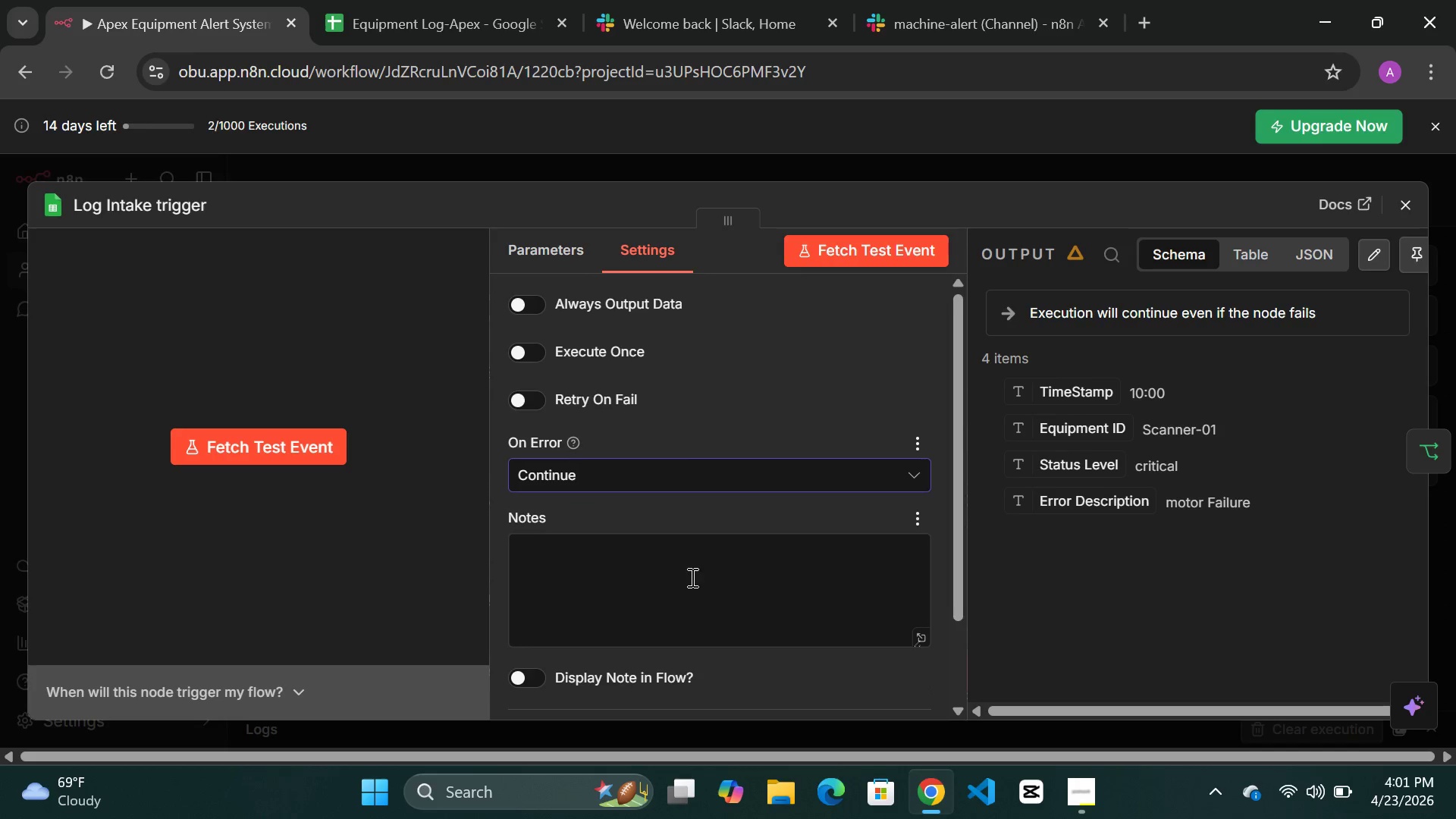 
mouse_move([704, 499])
 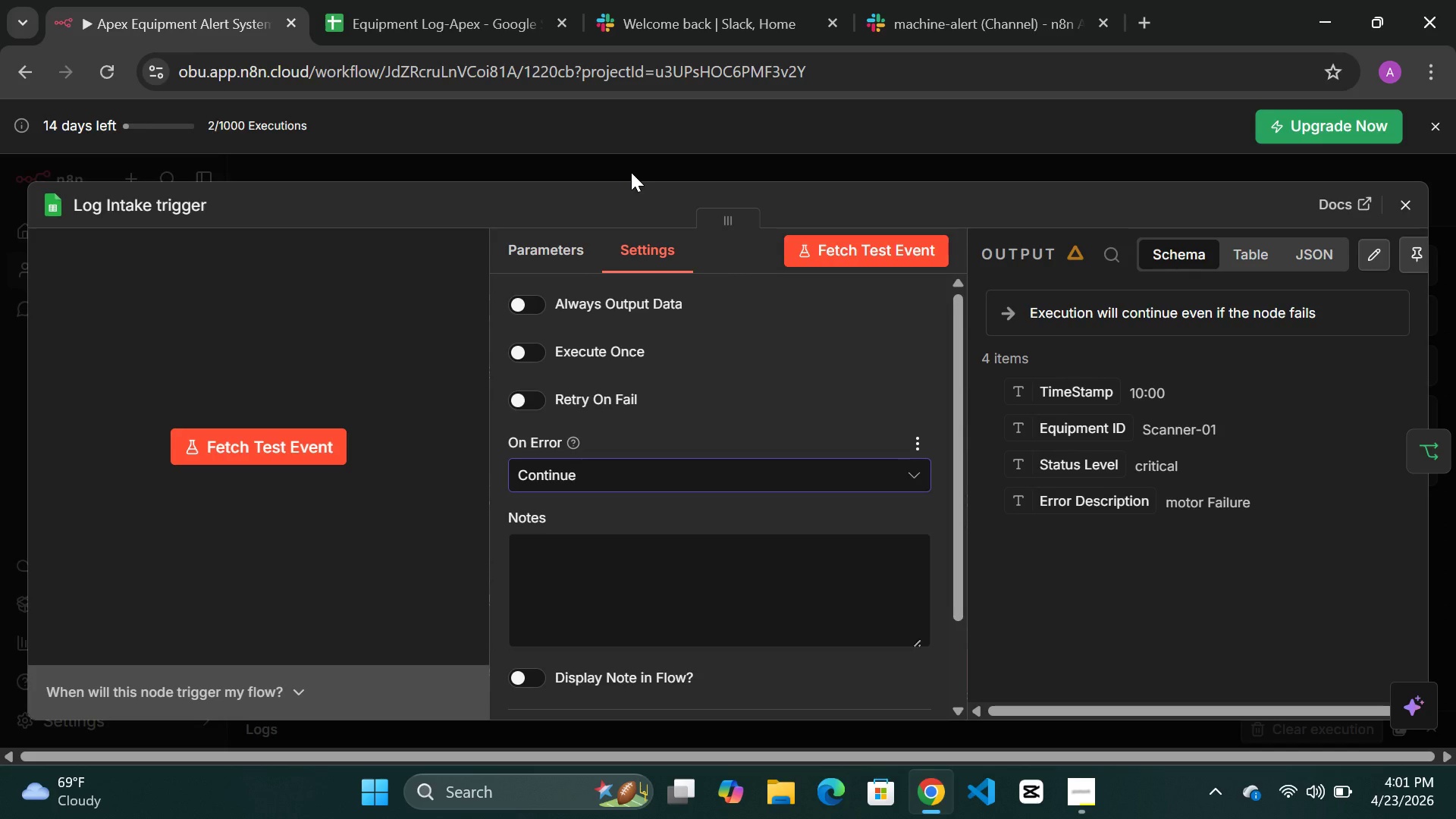 
left_click([631, 172])
 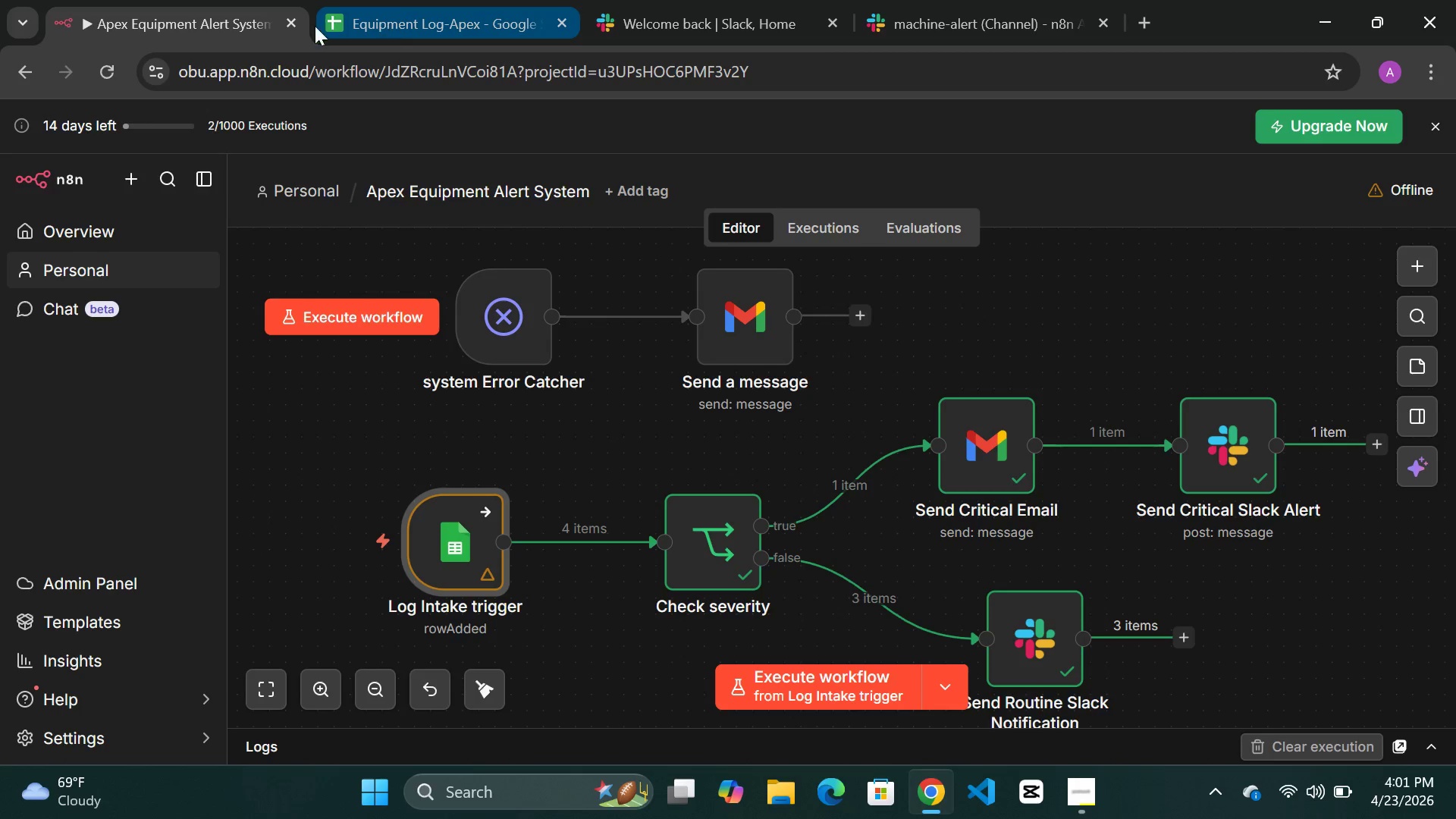 
wait(5.8)
 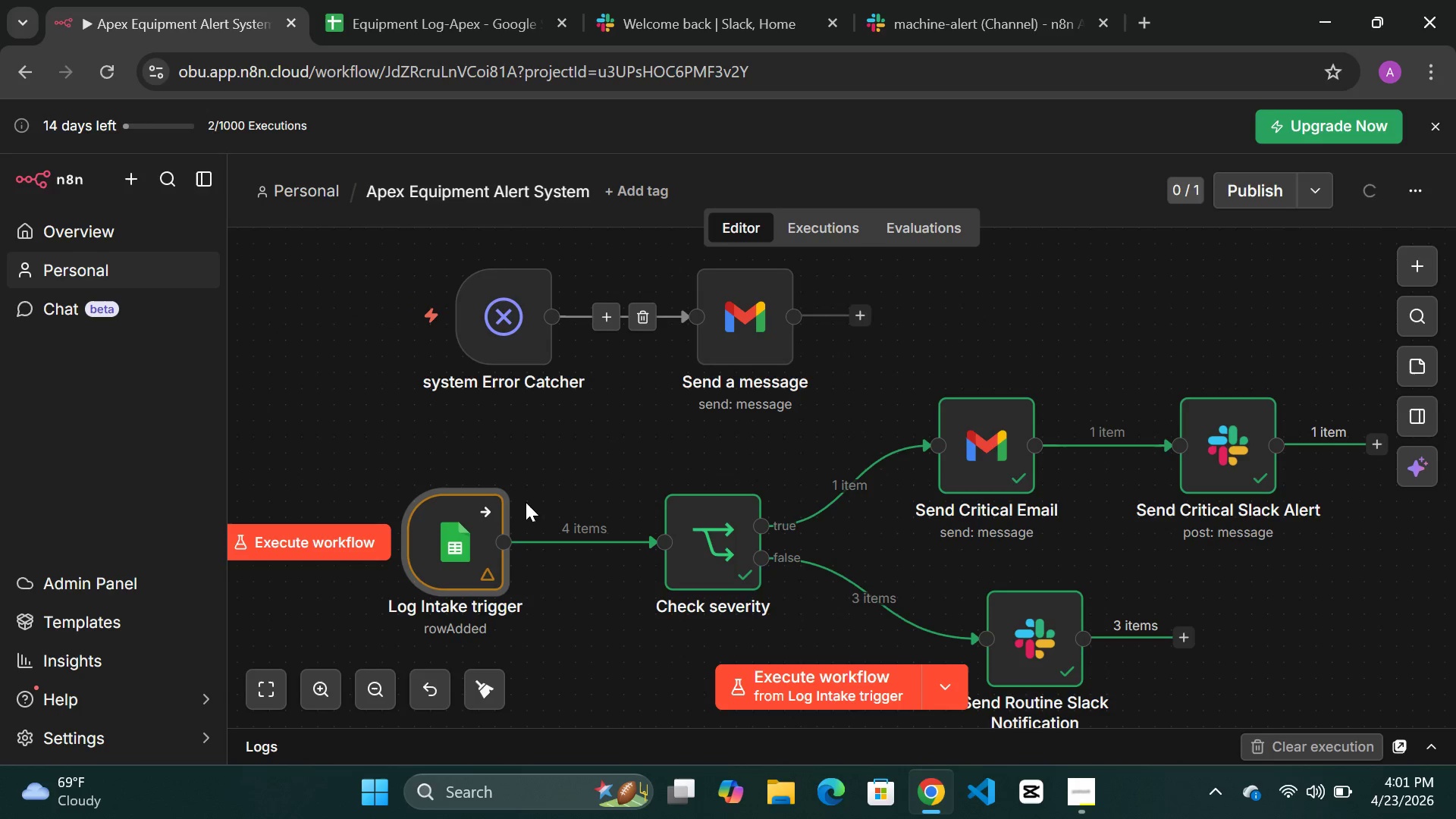 
double_click([472, 528])
 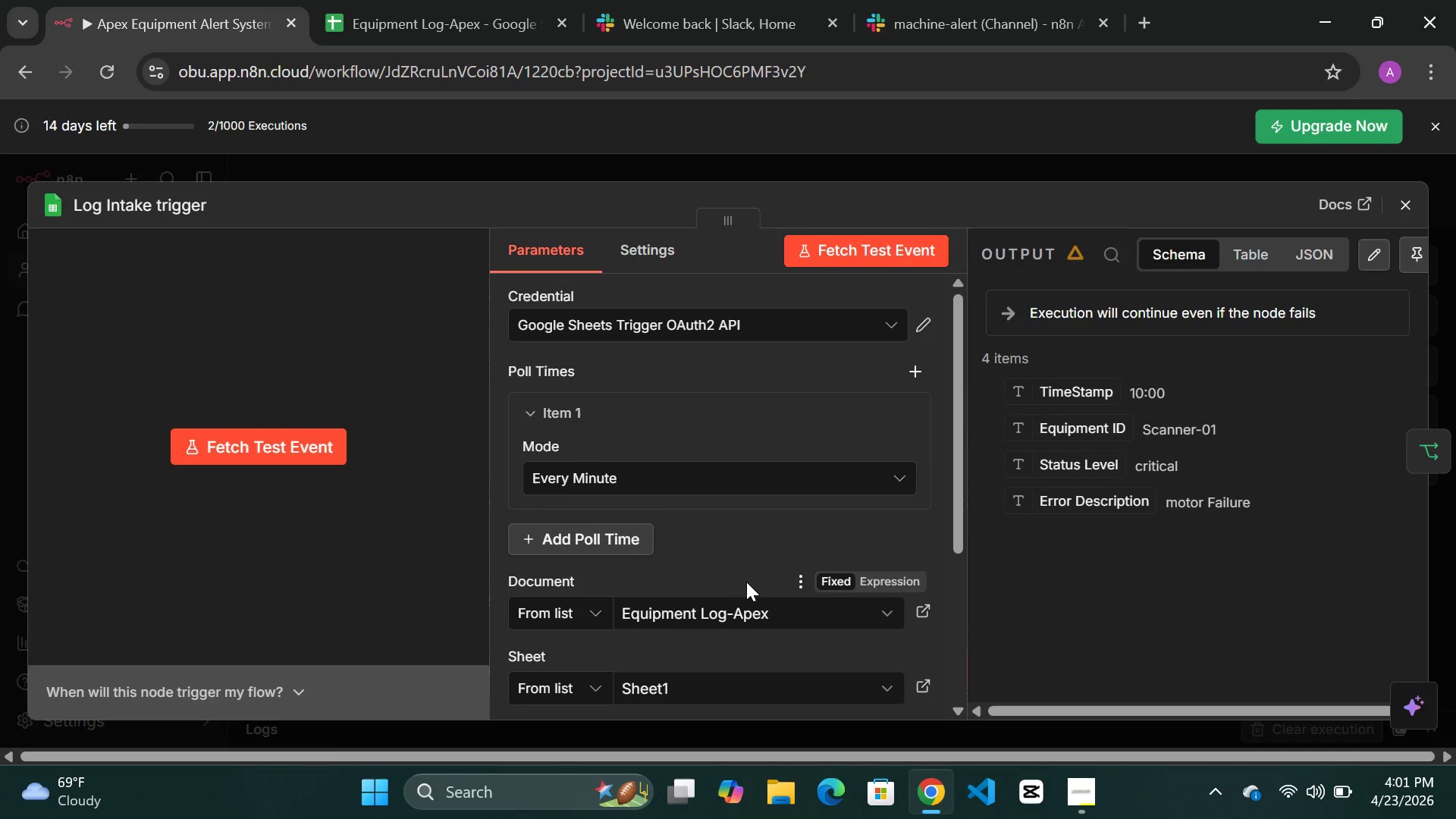 
wait(12.88)
 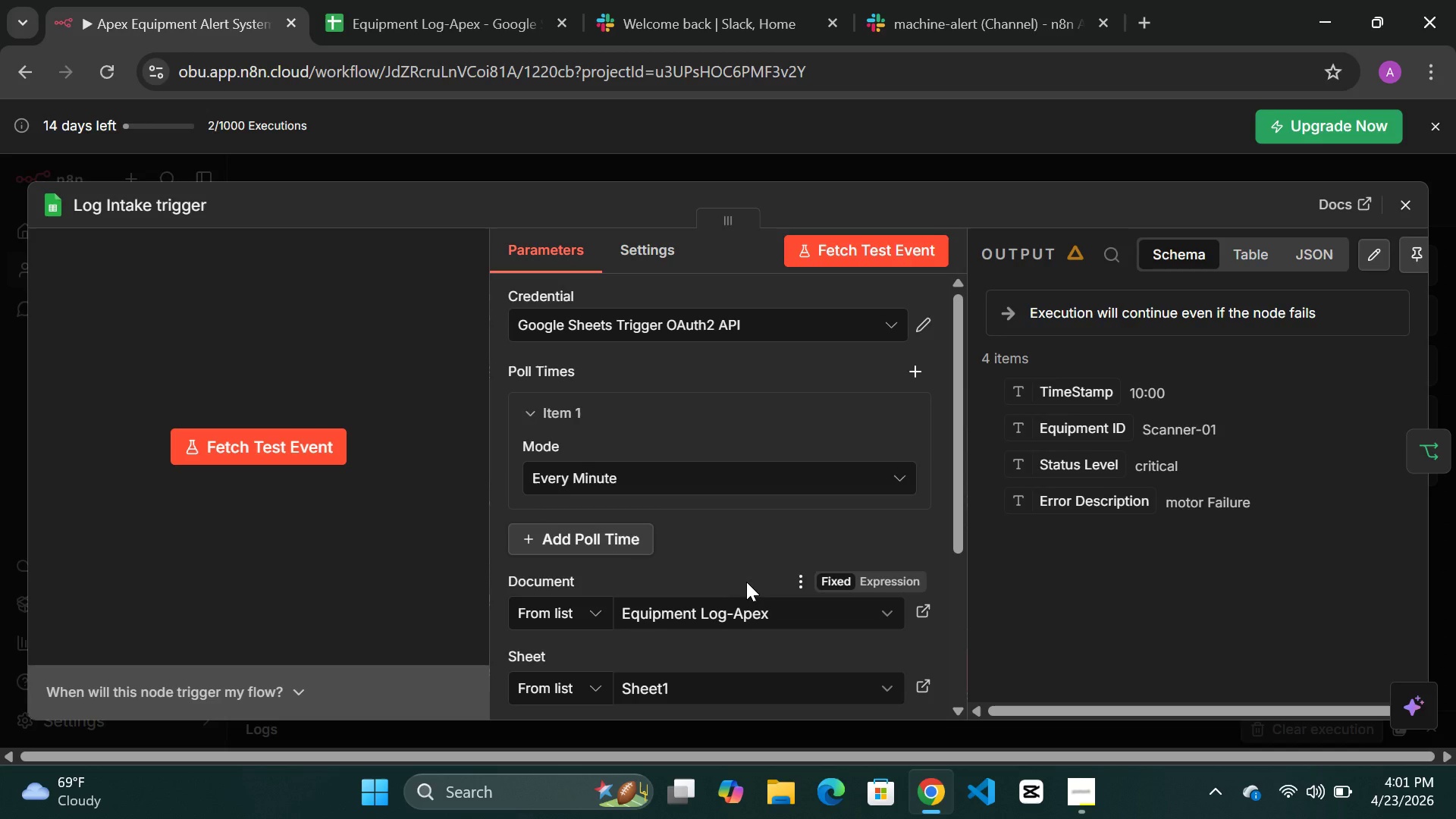 
mouse_move([1015, 776])
 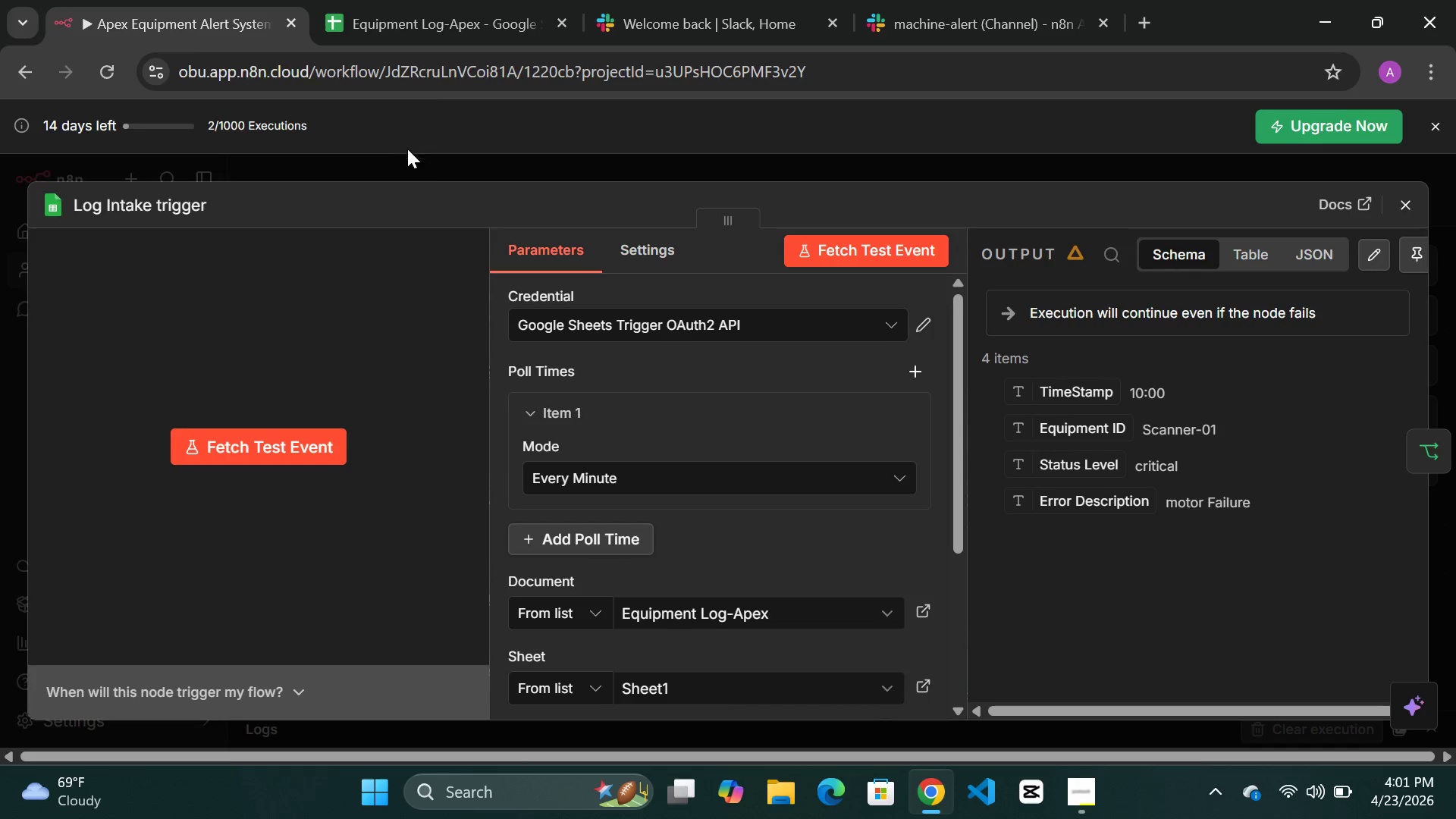 
left_click([416, 157])
 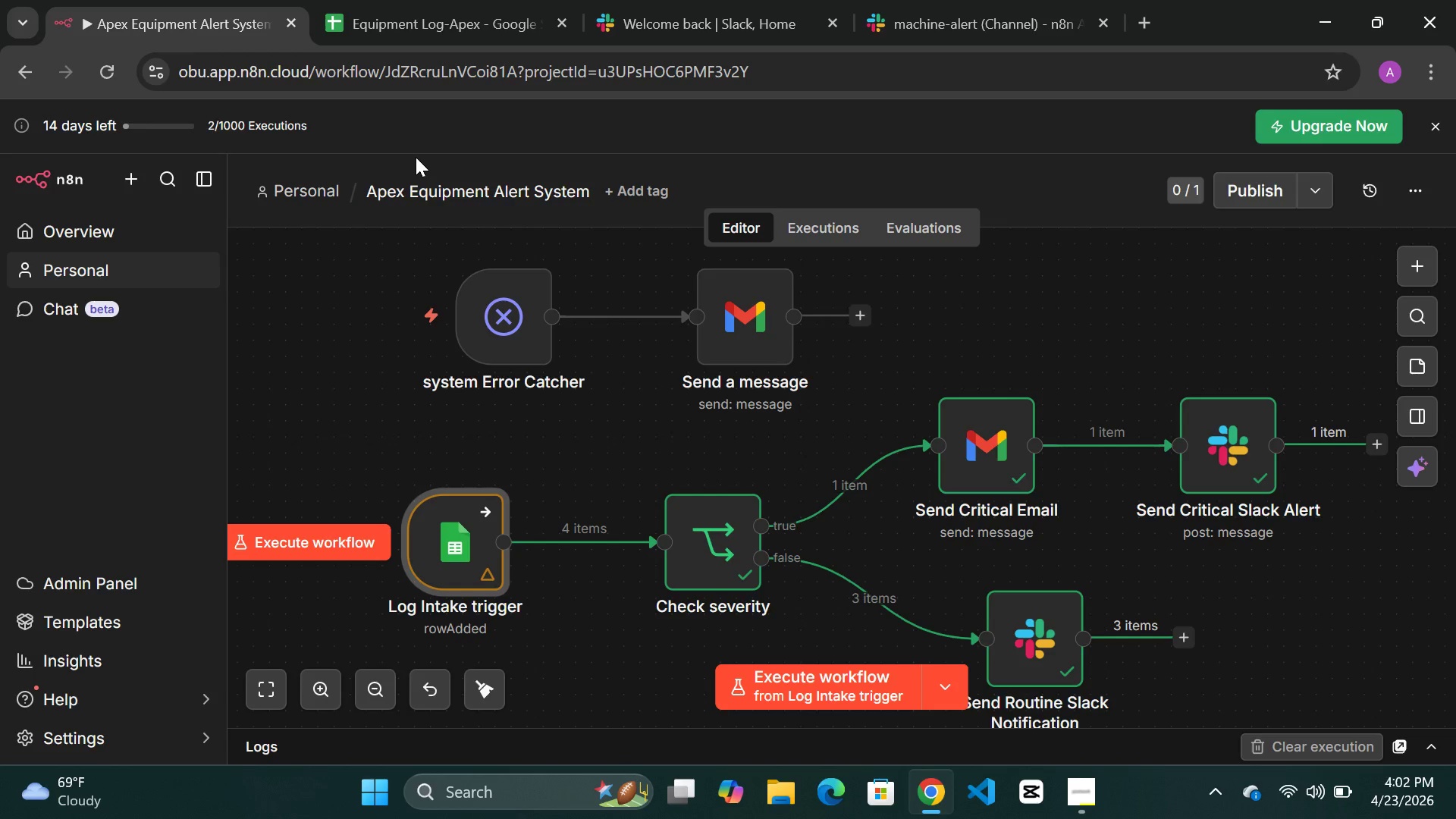 
wait(13.34)
 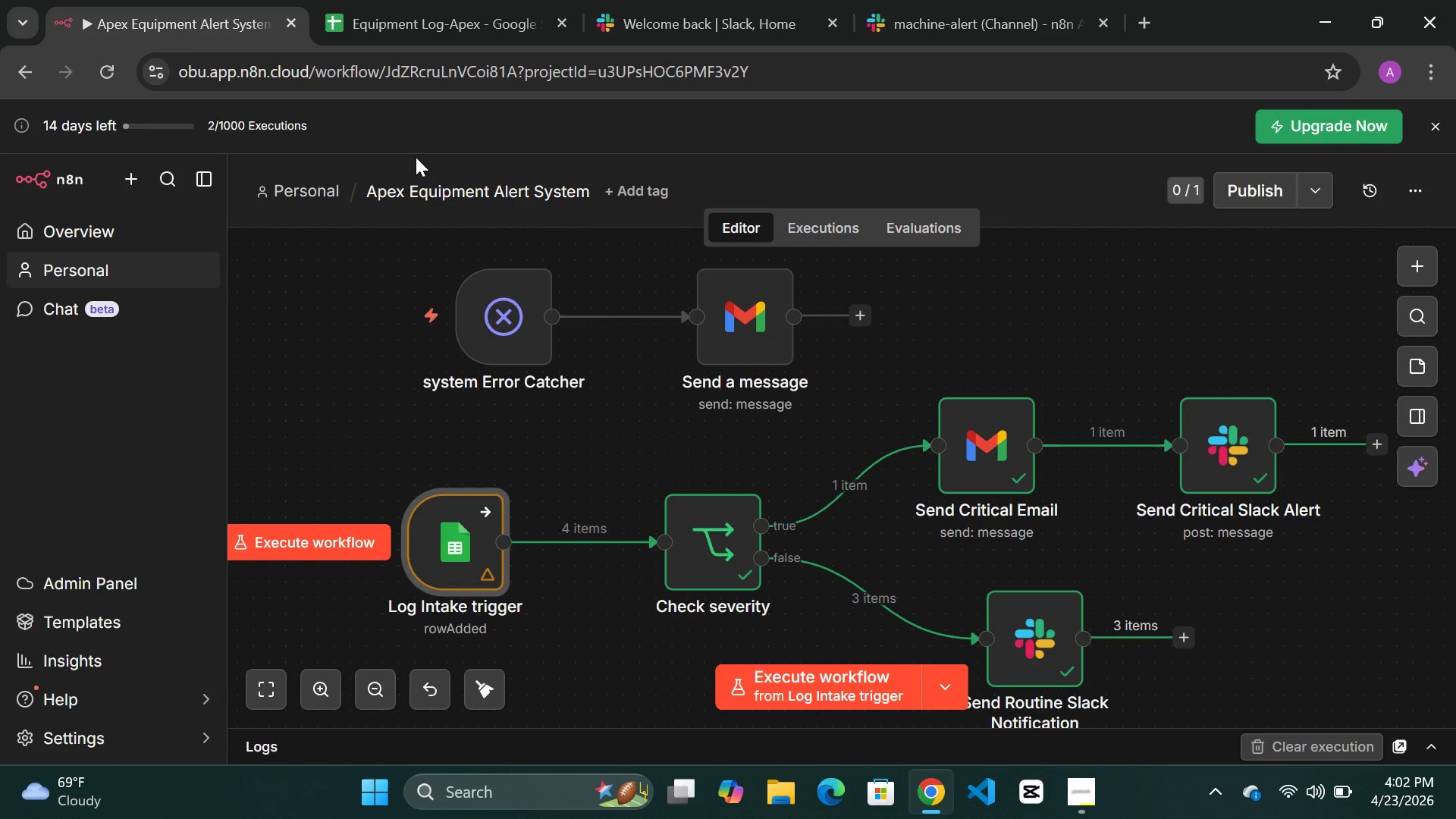 
double_click([449, 529])
 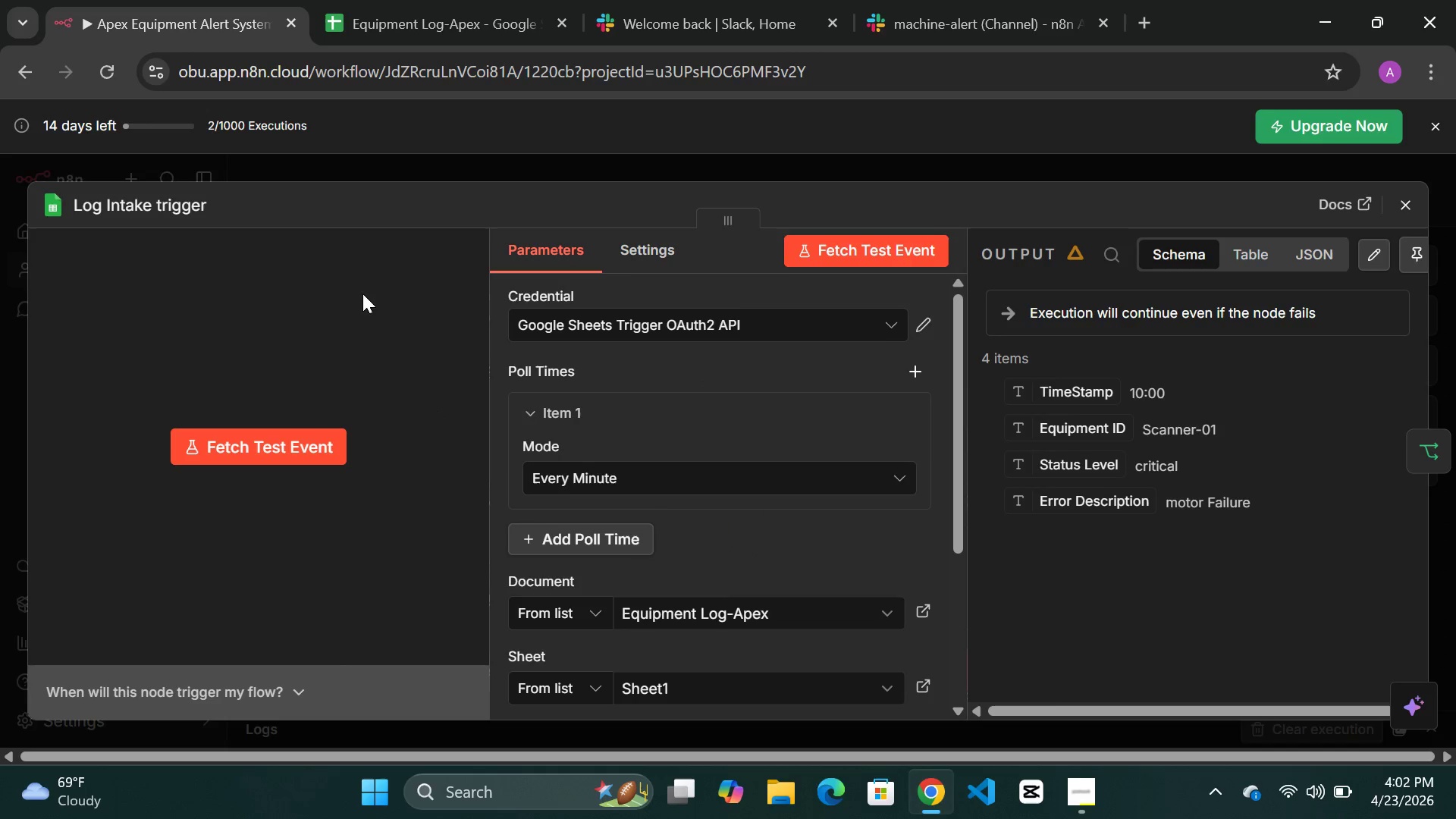 
left_click([861, 256])
 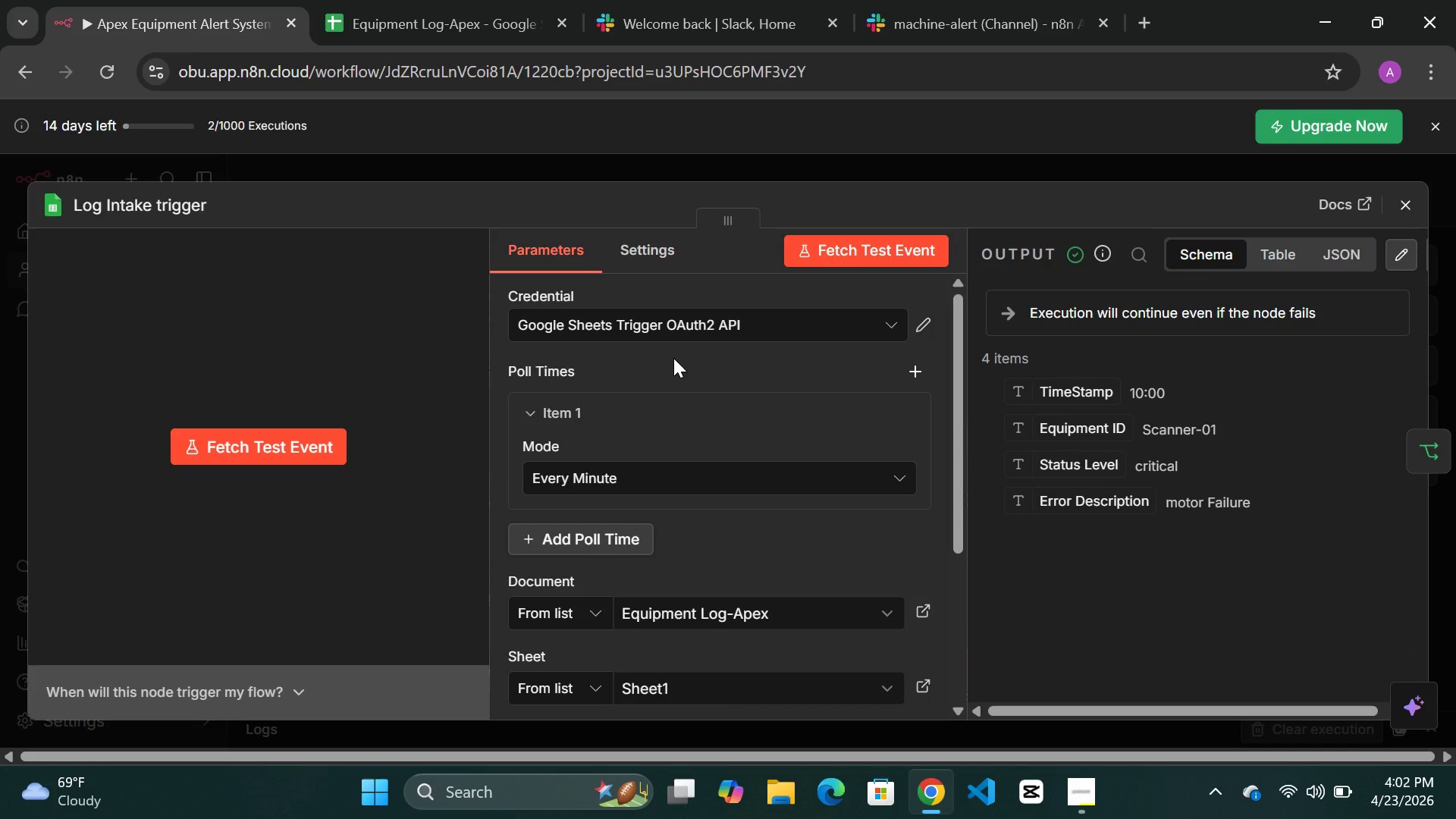 
wait(39.38)
 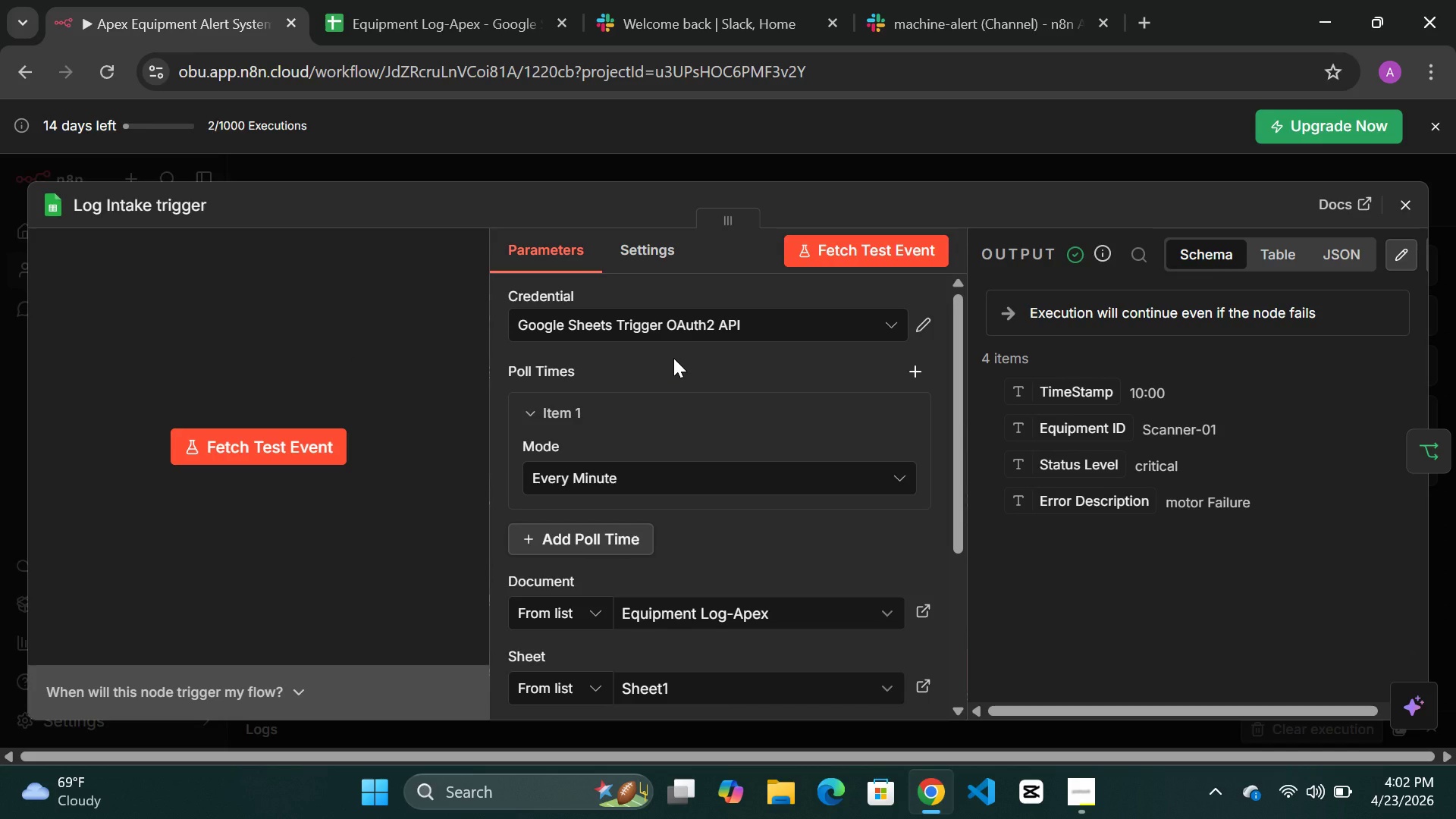 
left_click([495, 156])
 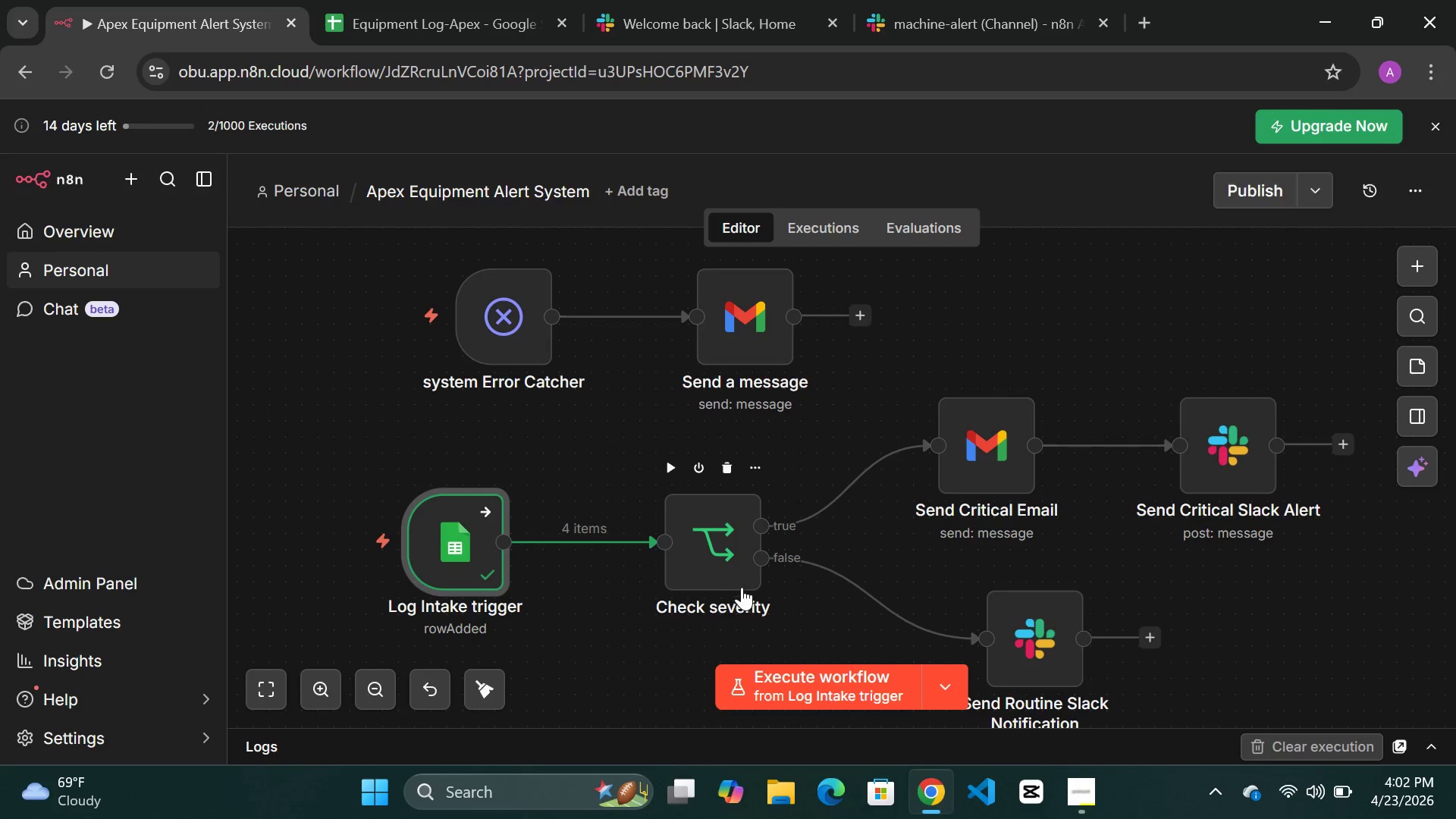 
left_click([819, 686])
 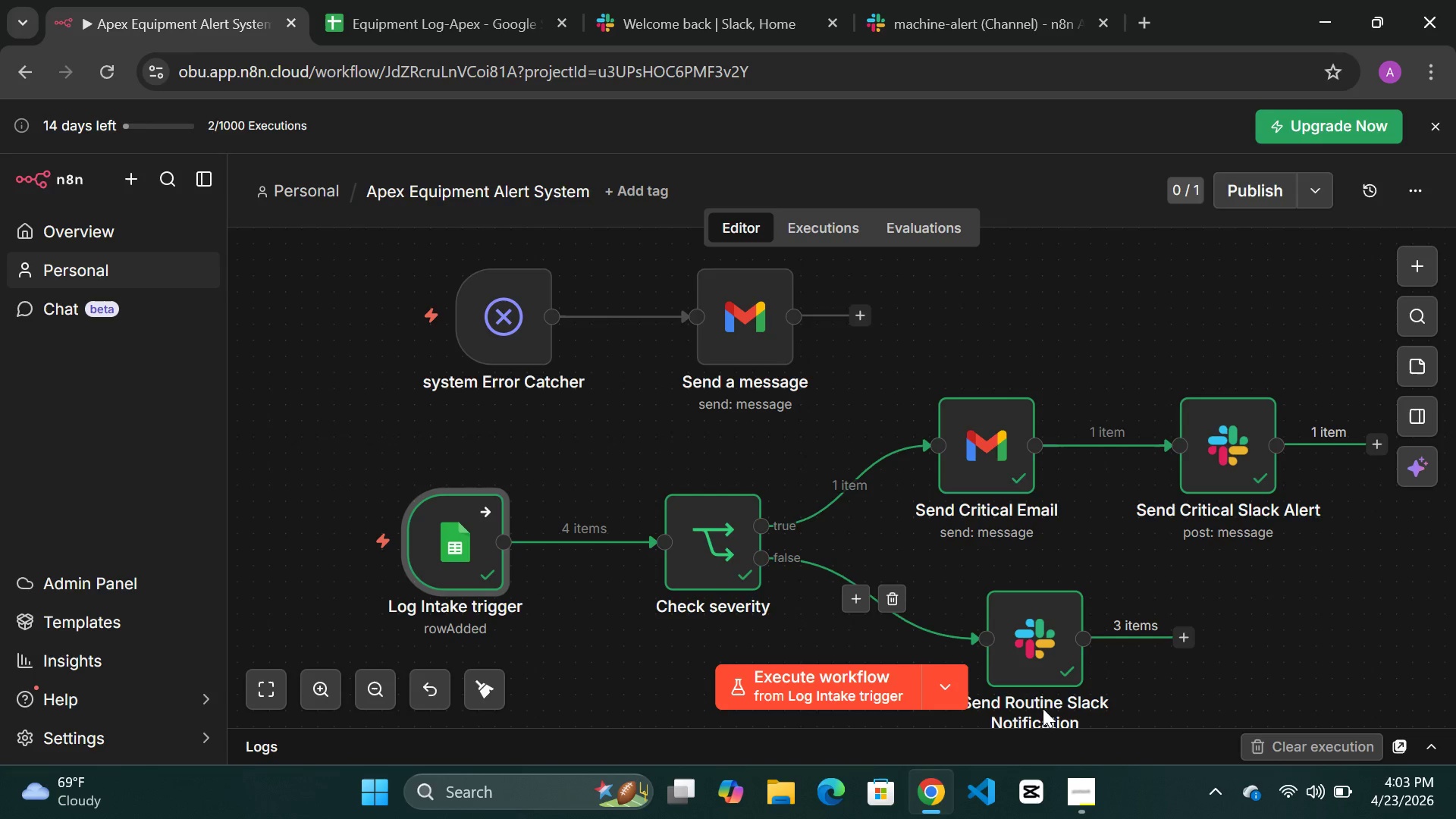 
wait(24.25)
 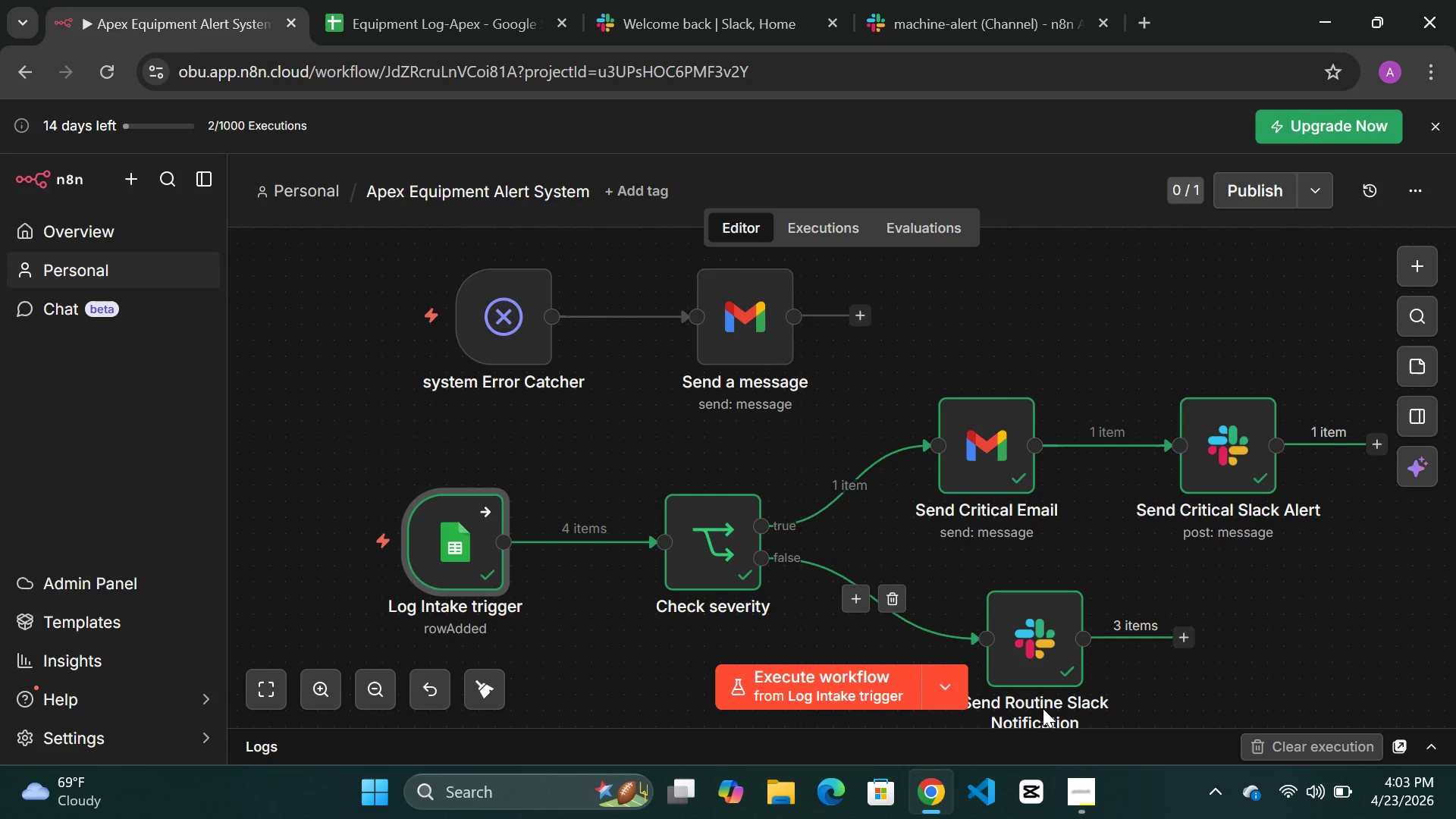 
mouse_move([1183, 805])
 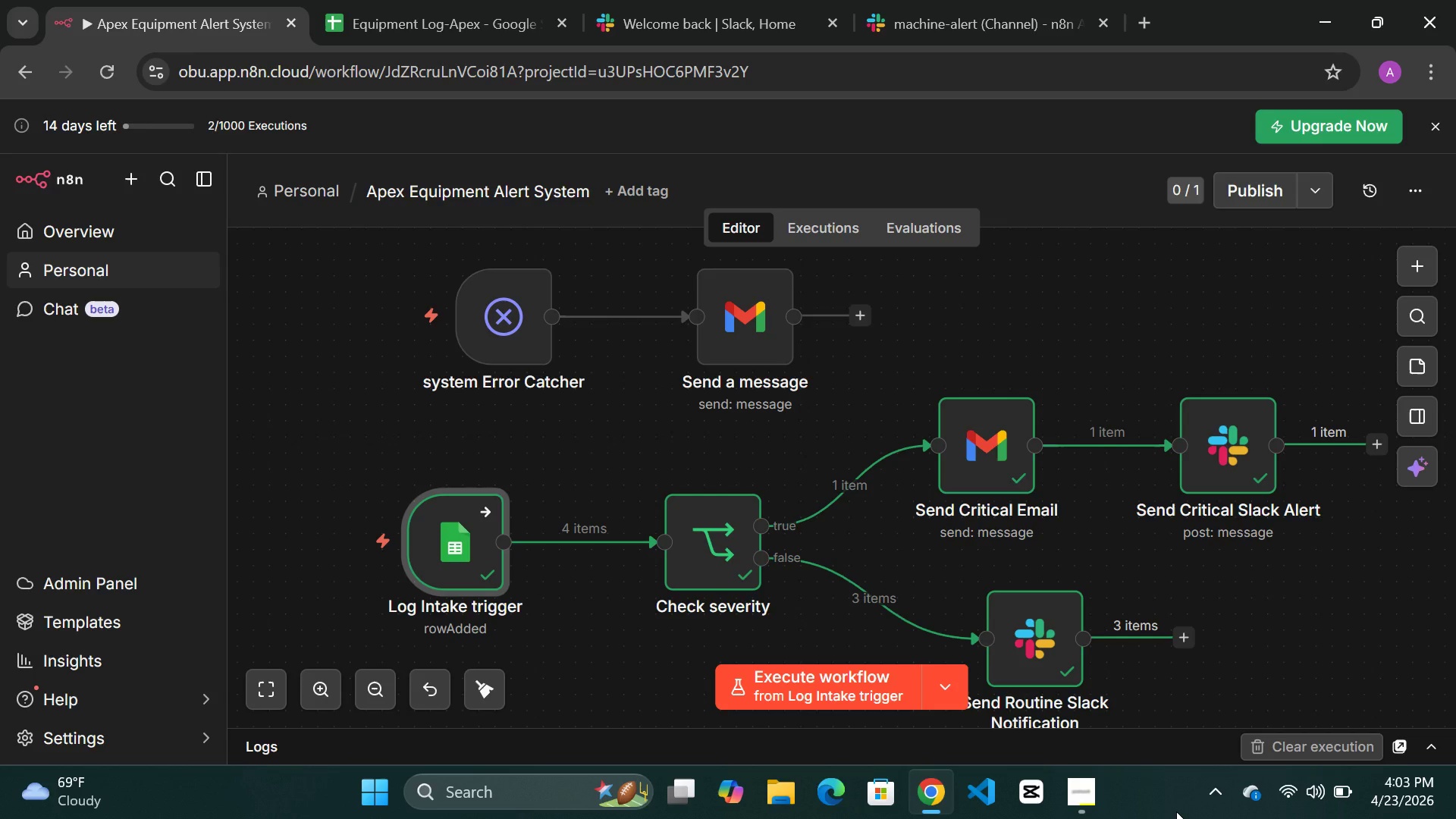 
wait(14.94)
 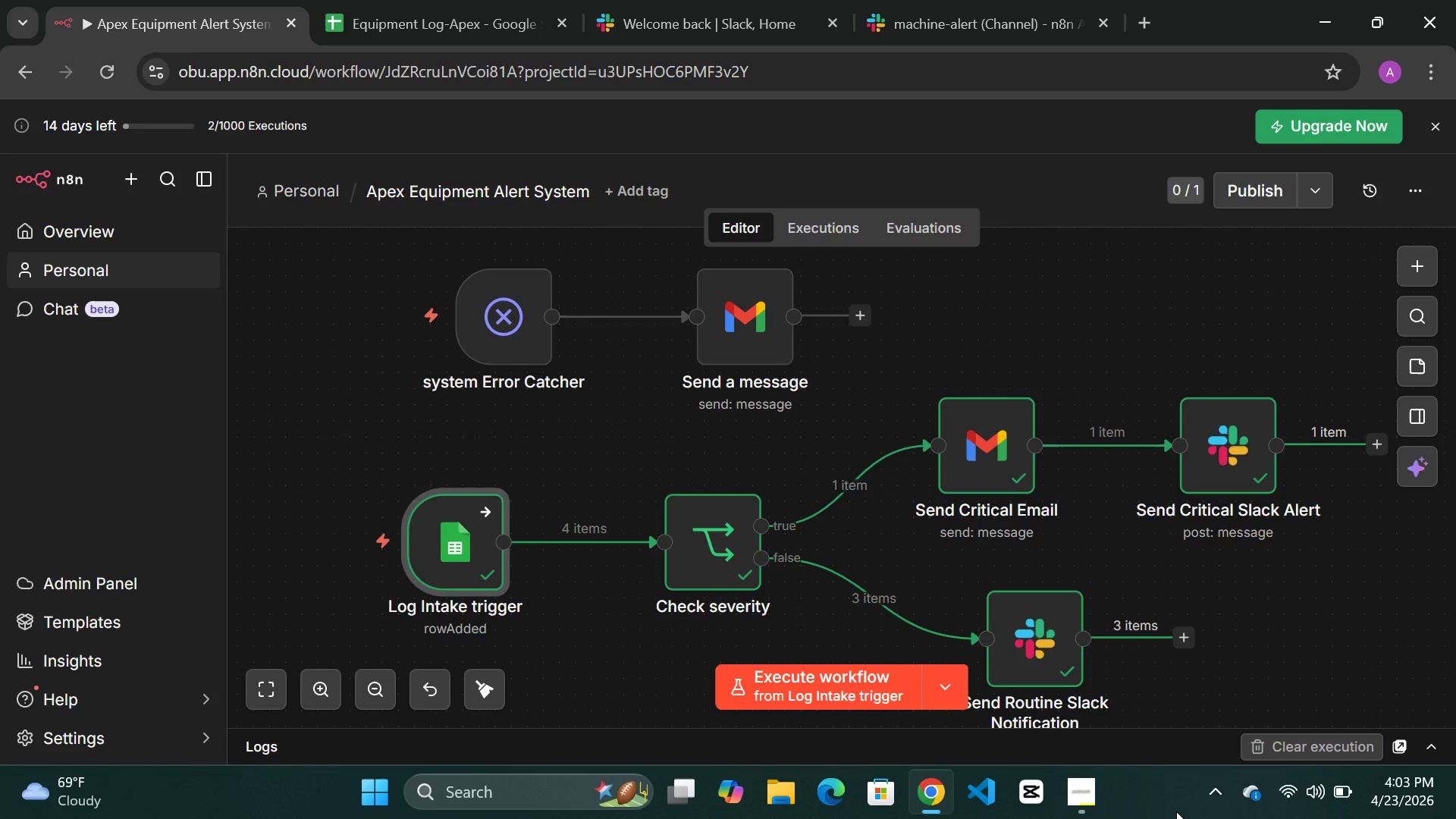 
mouse_move([1357, 810])
 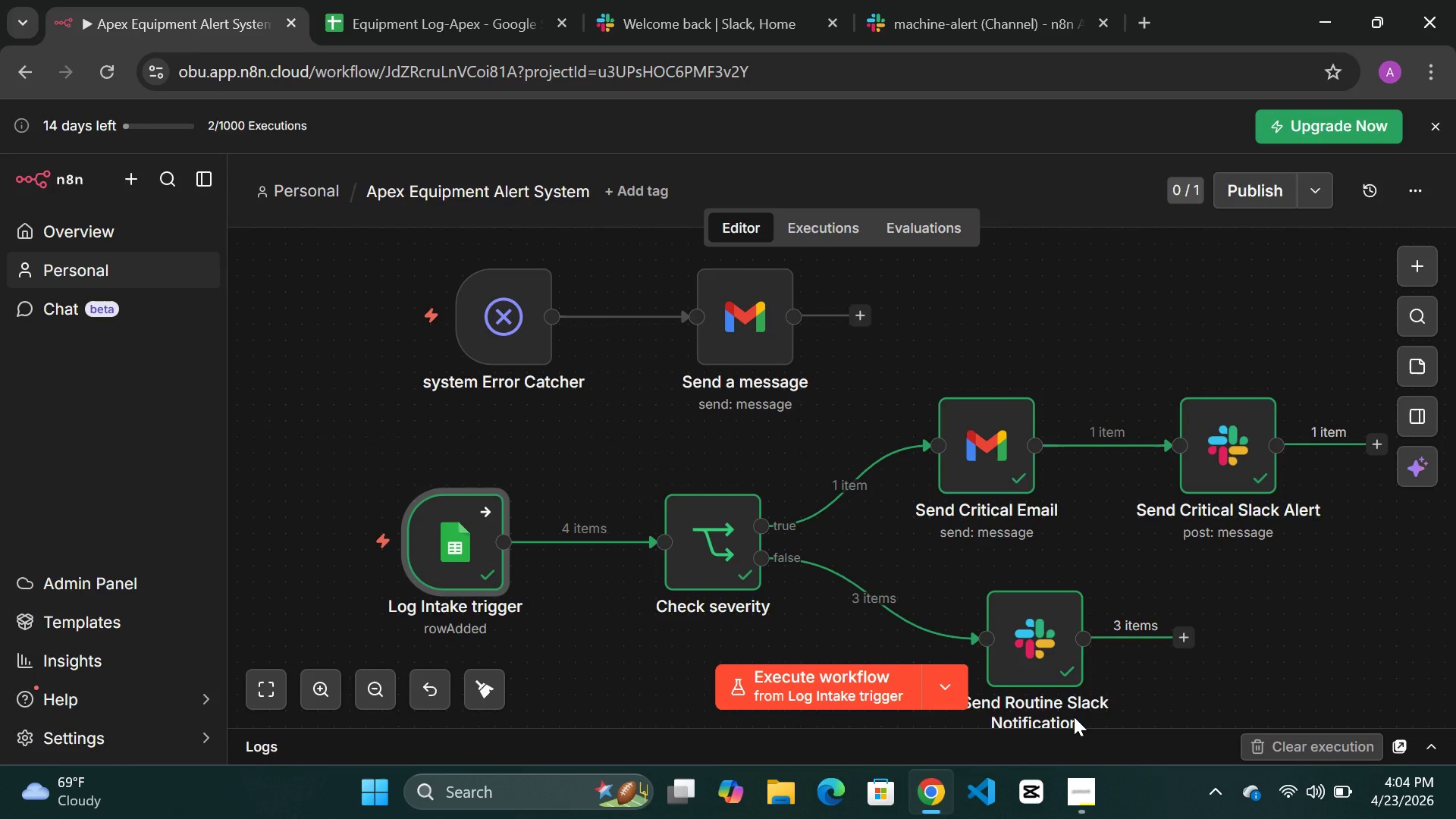 
wait(31.57)
 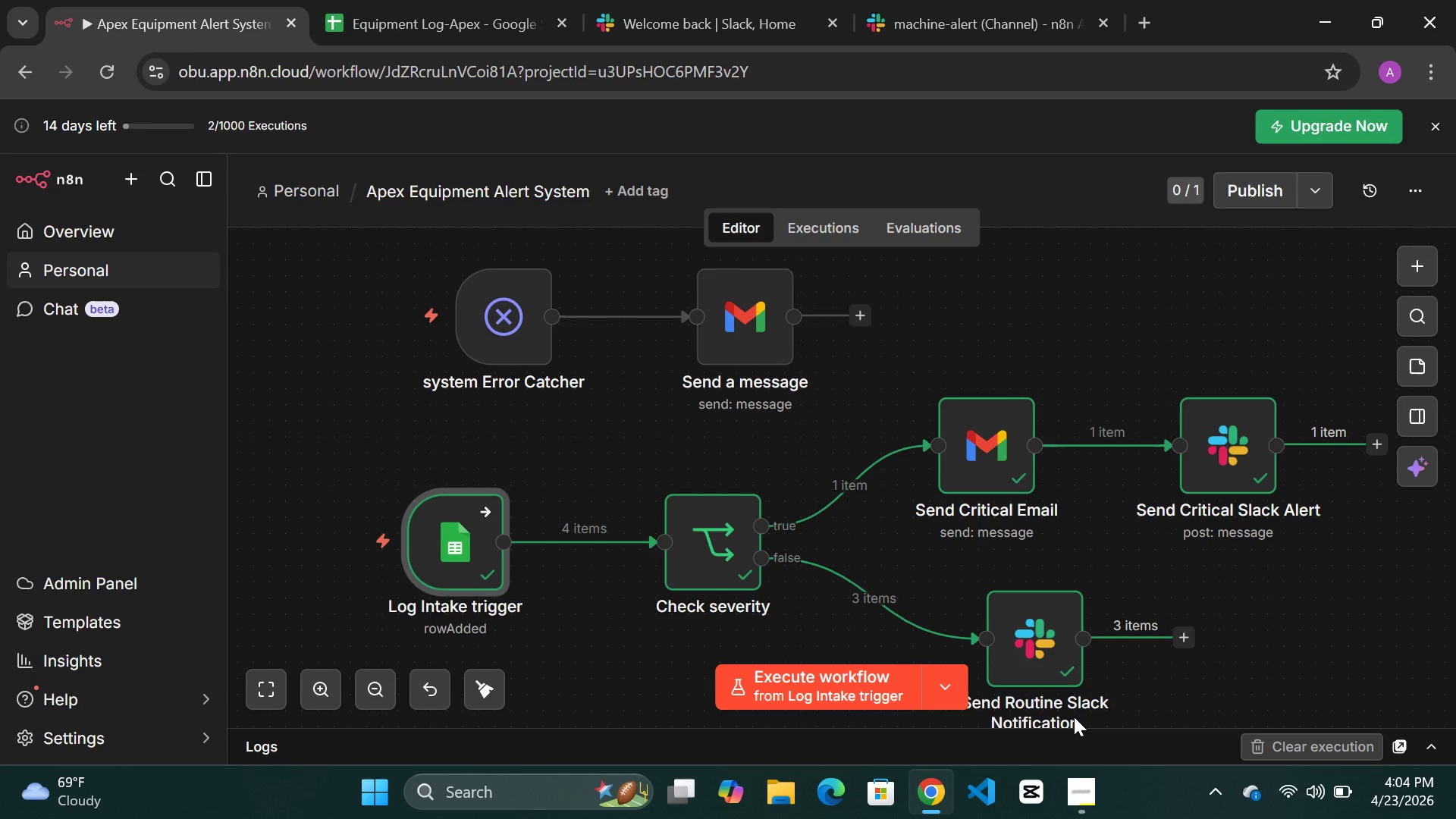 
mouse_move([991, 821])
 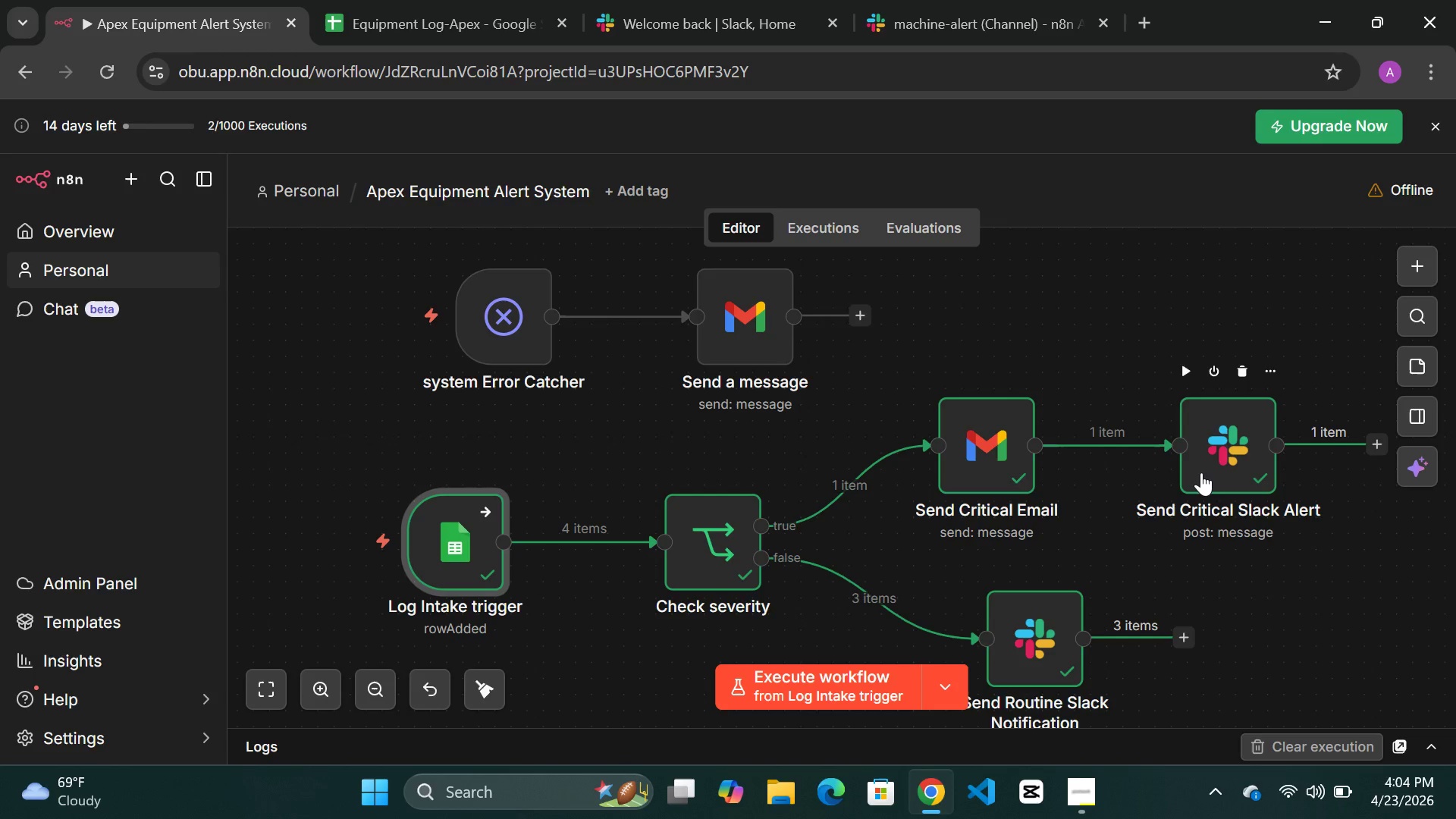 
wait(22.78)
 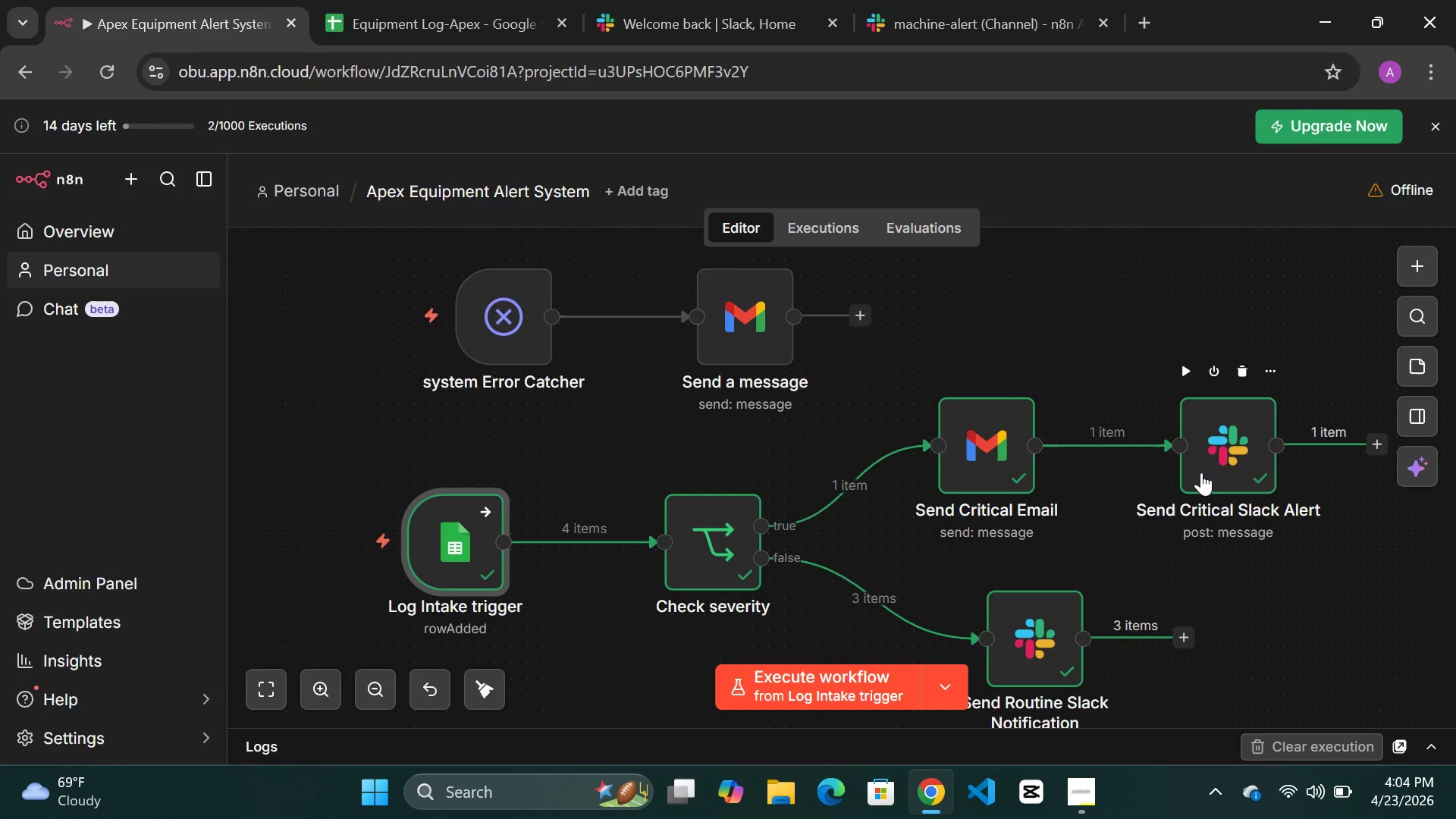 
left_click_drag(start_coordinate=[449, 529], to_coordinate=[257, 527])
 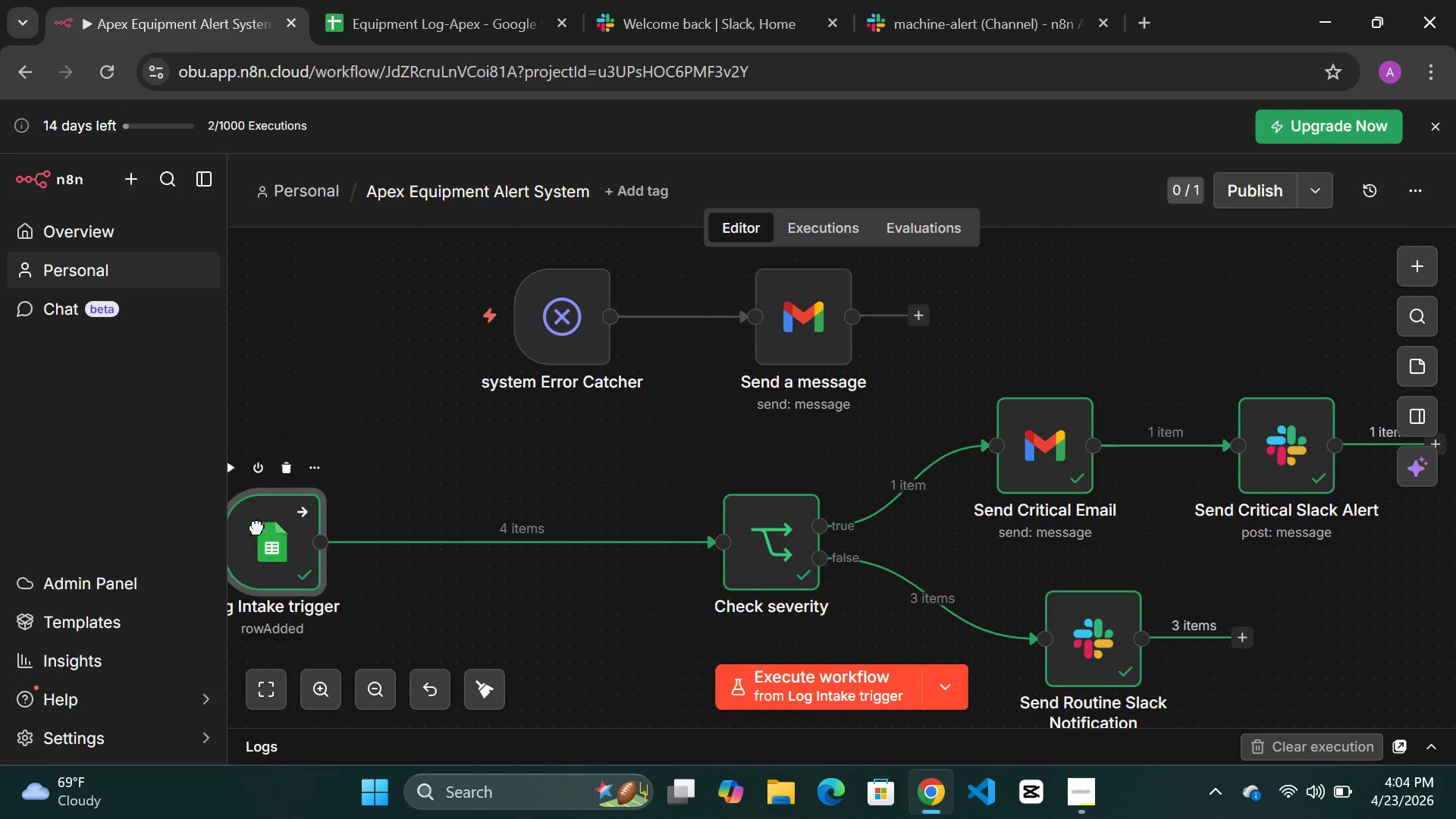 
left_click_drag(start_coordinate=[257, 527], to_coordinate=[289, 527])
 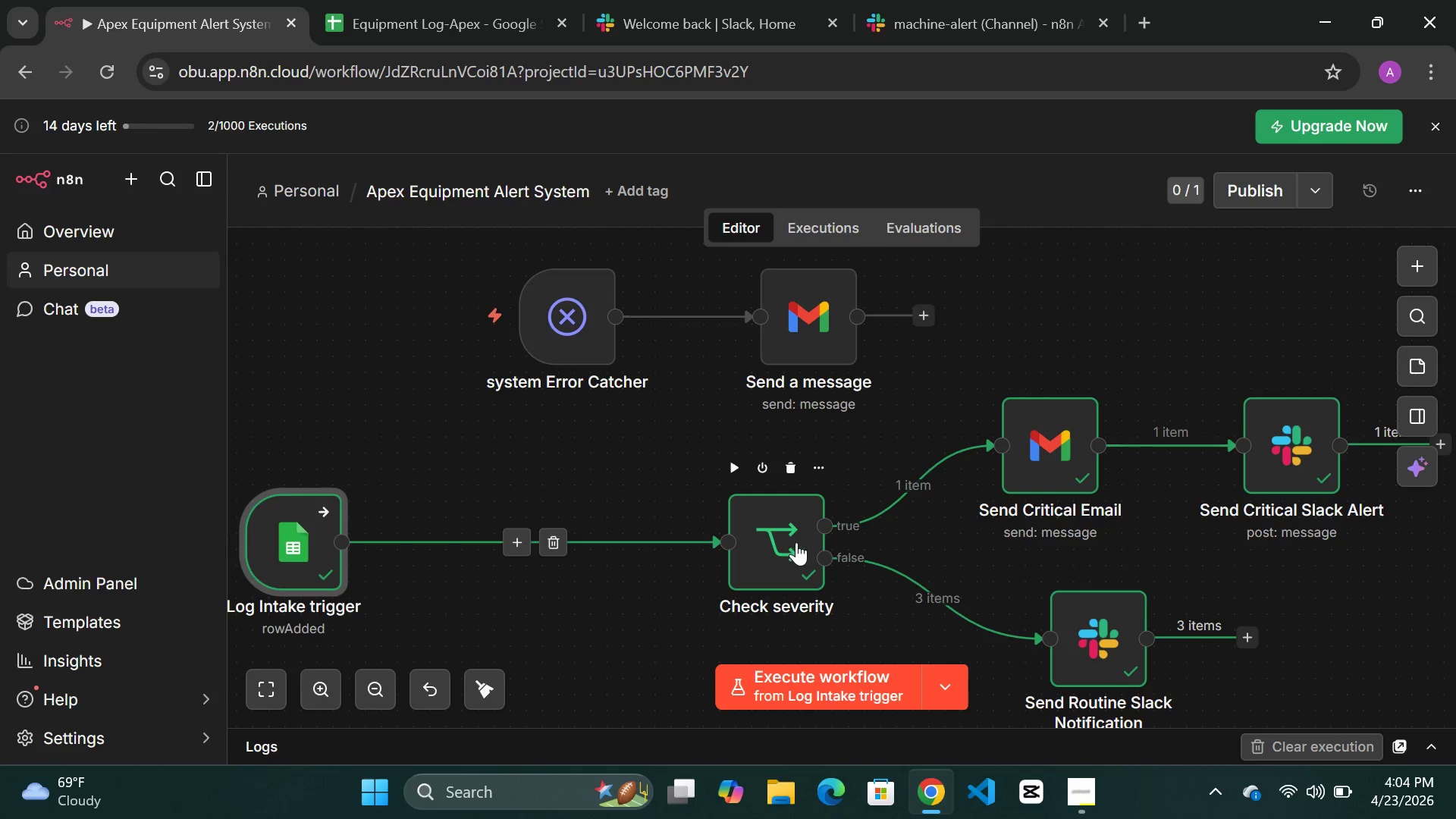 
left_click_drag(start_coordinate=[796, 542], to_coordinate=[588, 561])
 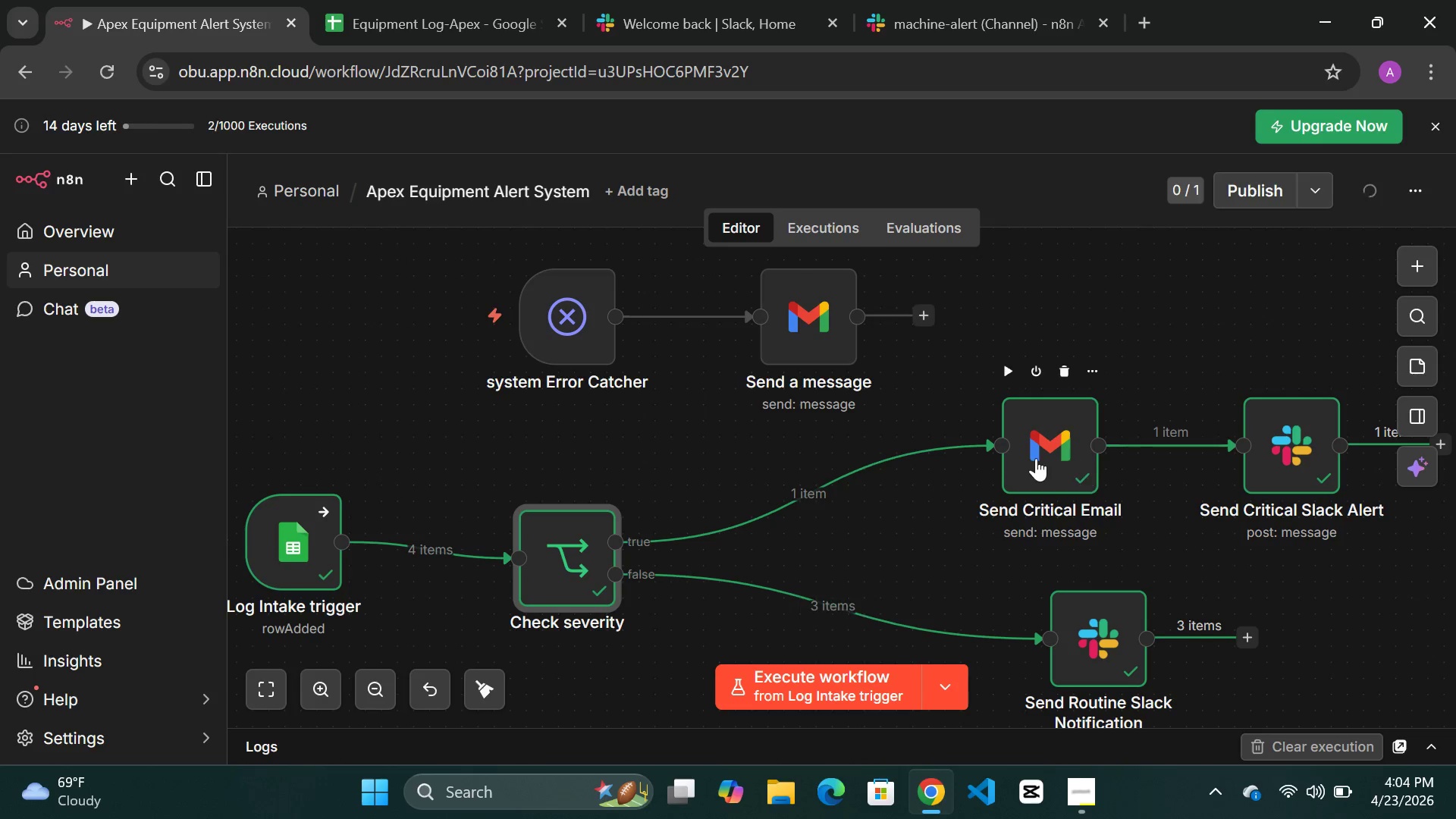 
left_click_drag(start_coordinate=[1034, 458], to_coordinate=[881, 479])
 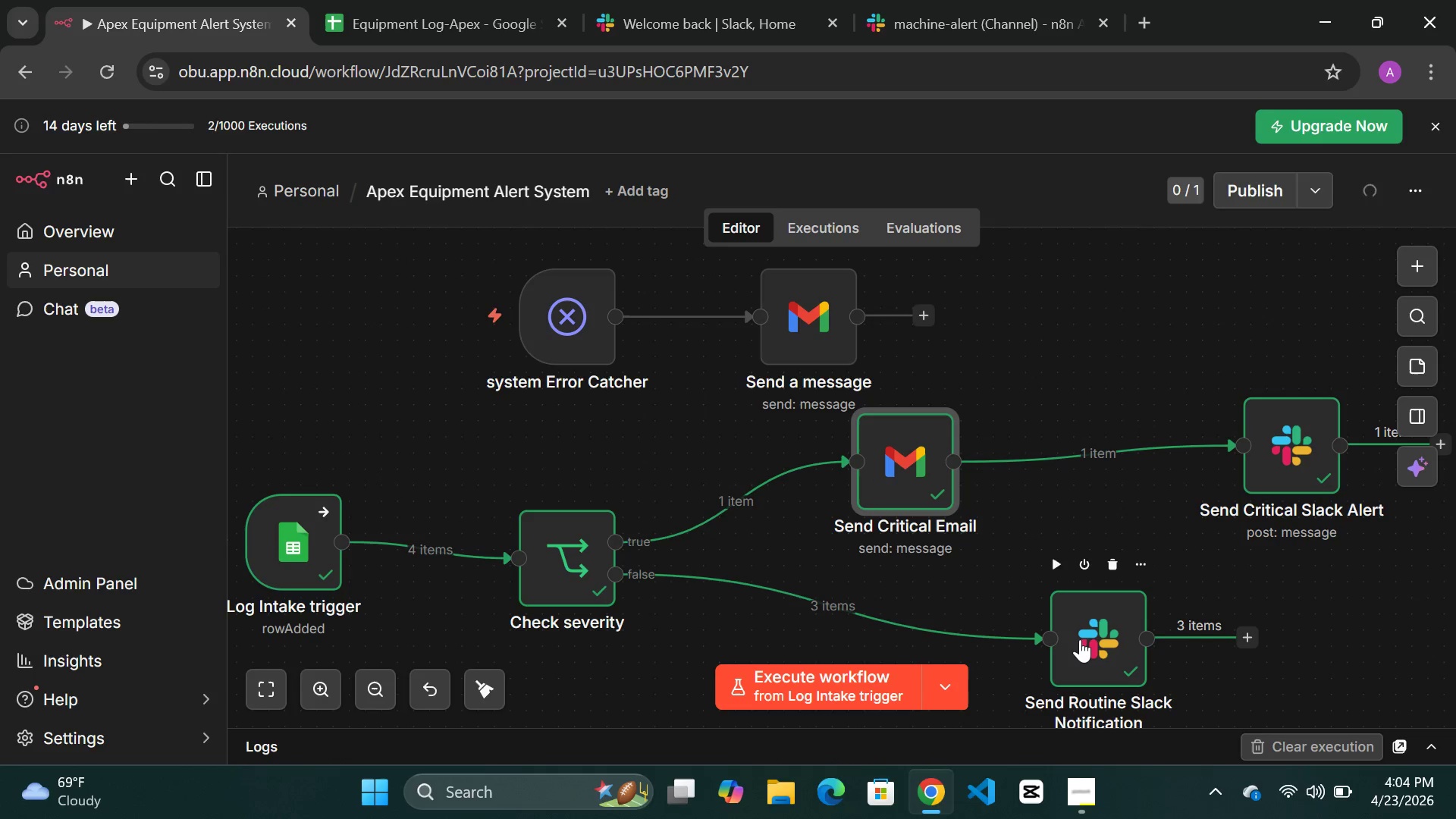 
left_click_drag(start_coordinate=[1081, 639], to_coordinate=[886, 648])
 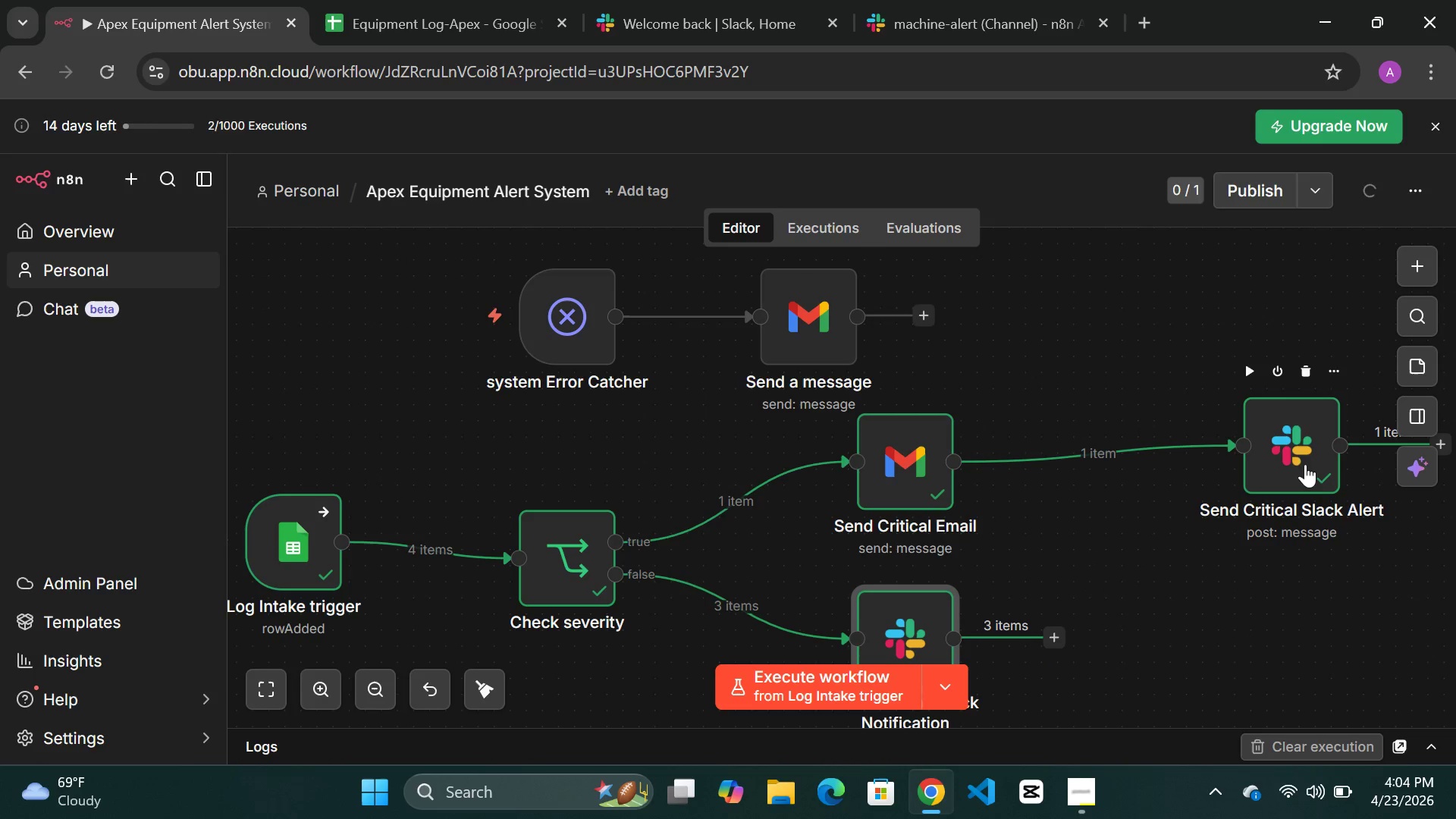 
left_click_drag(start_coordinate=[1294, 451], to_coordinate=[1137, 486])
 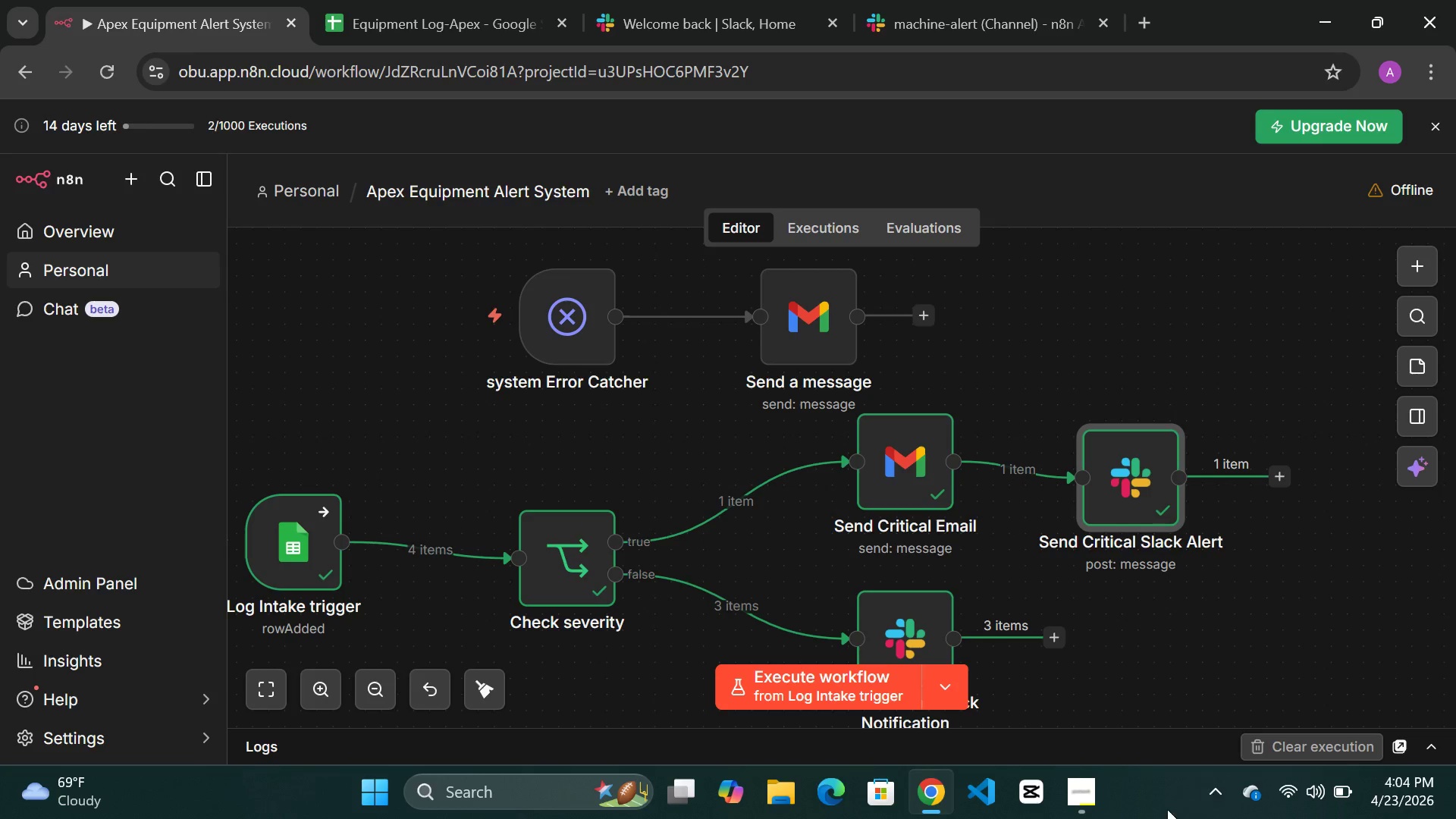 
left_click([1092, 795])